 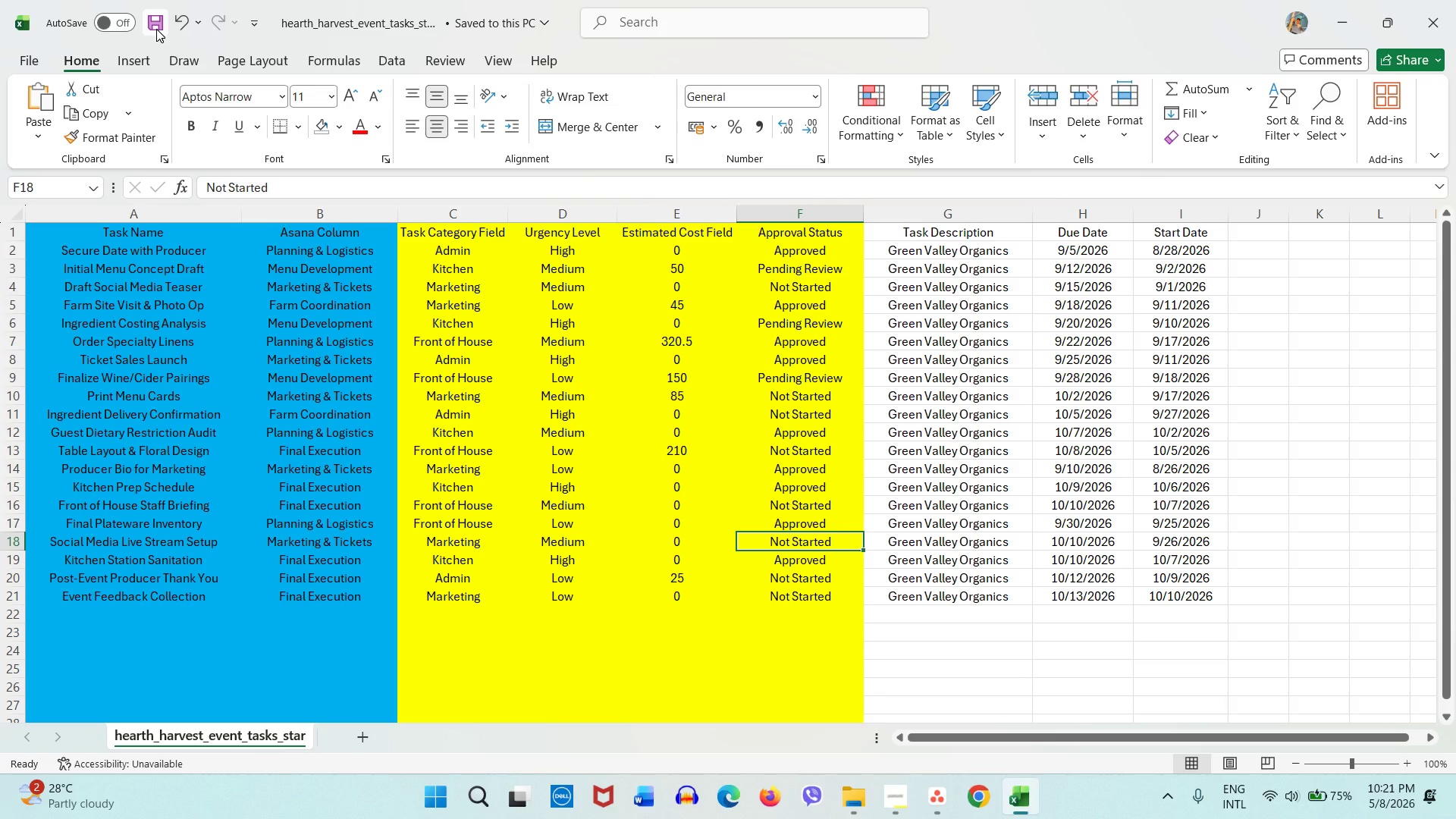 
left_click([925, 795])
 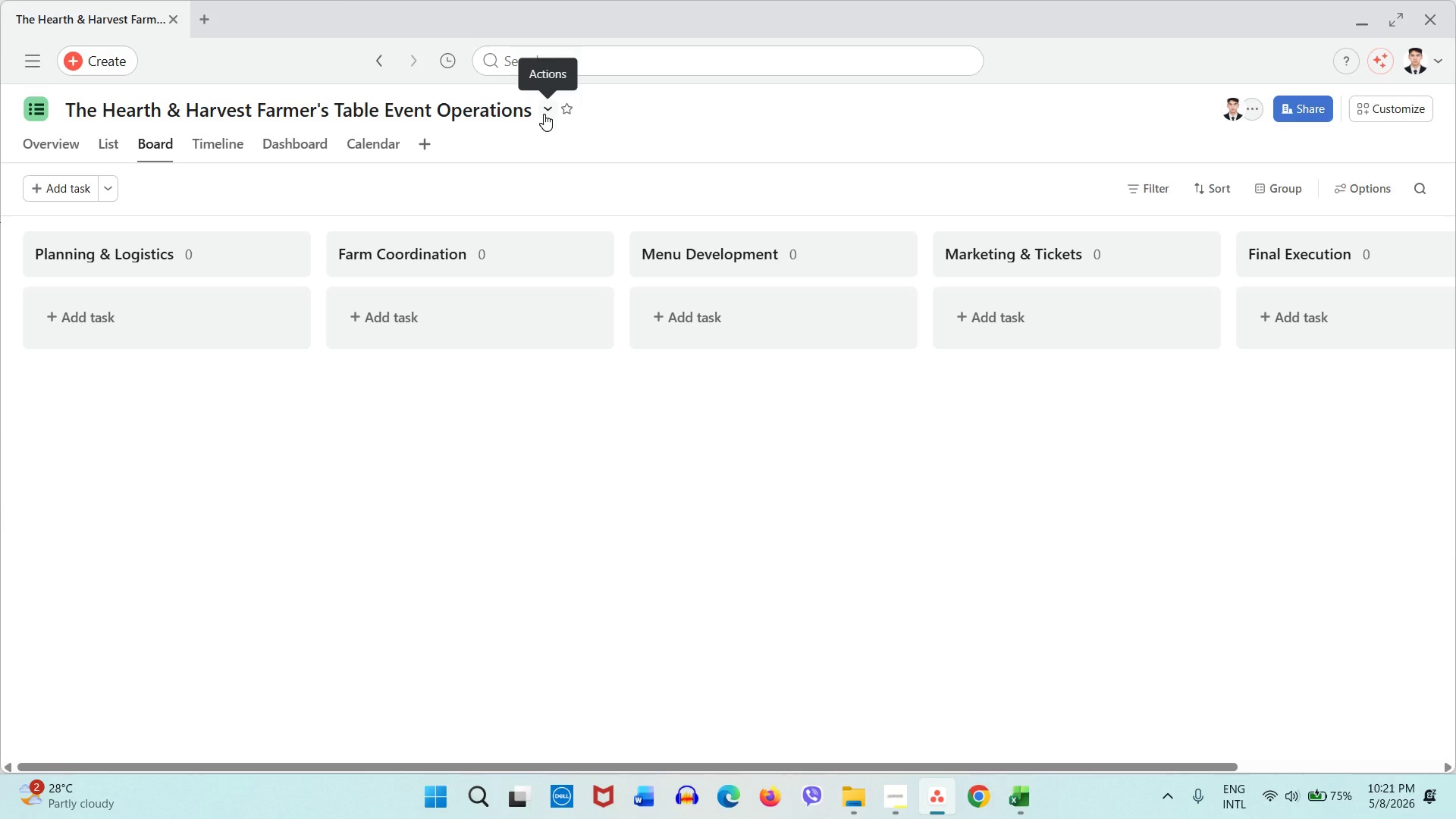 
wait(5.98)
 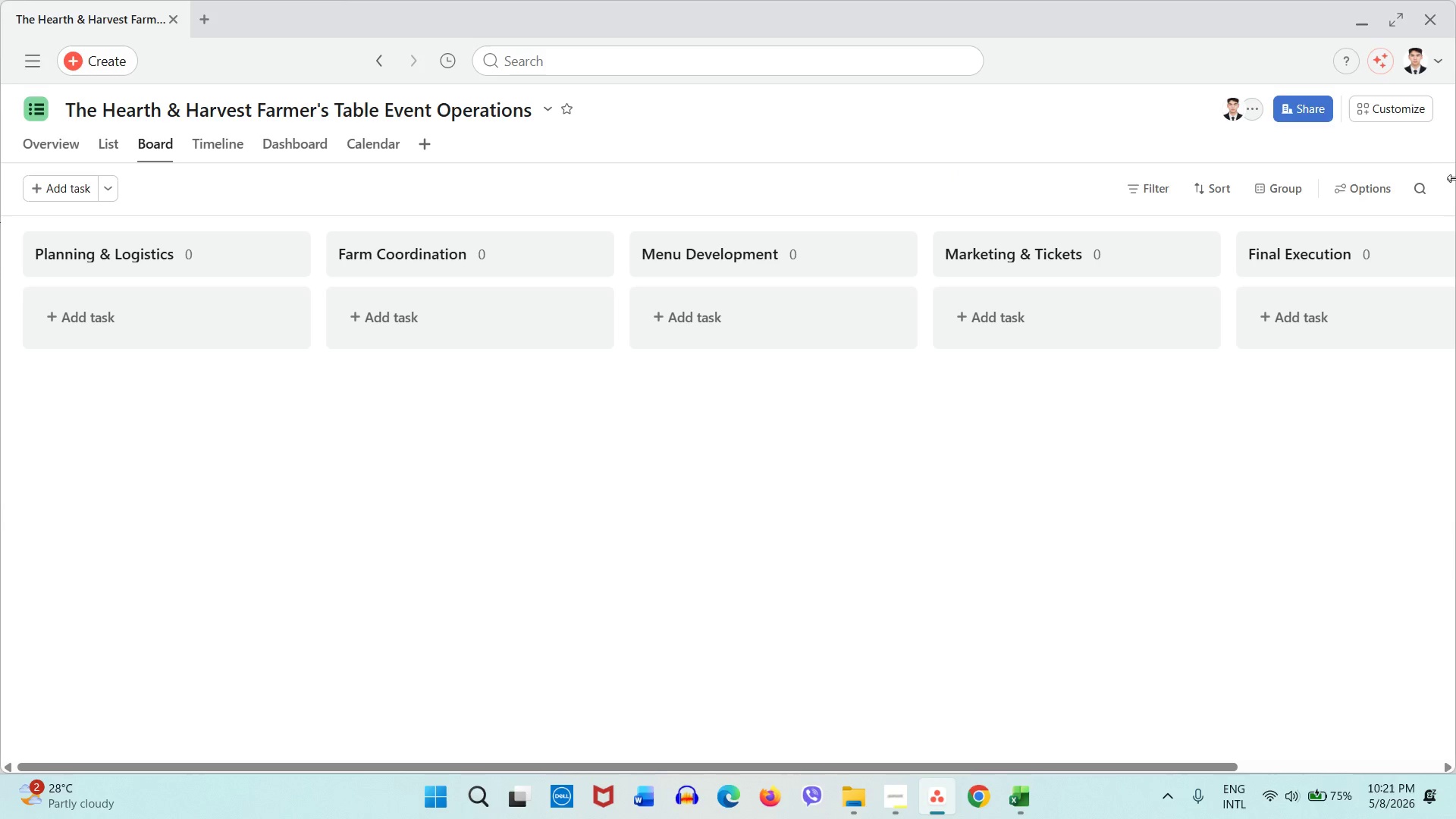 
left_click([544, 114])
 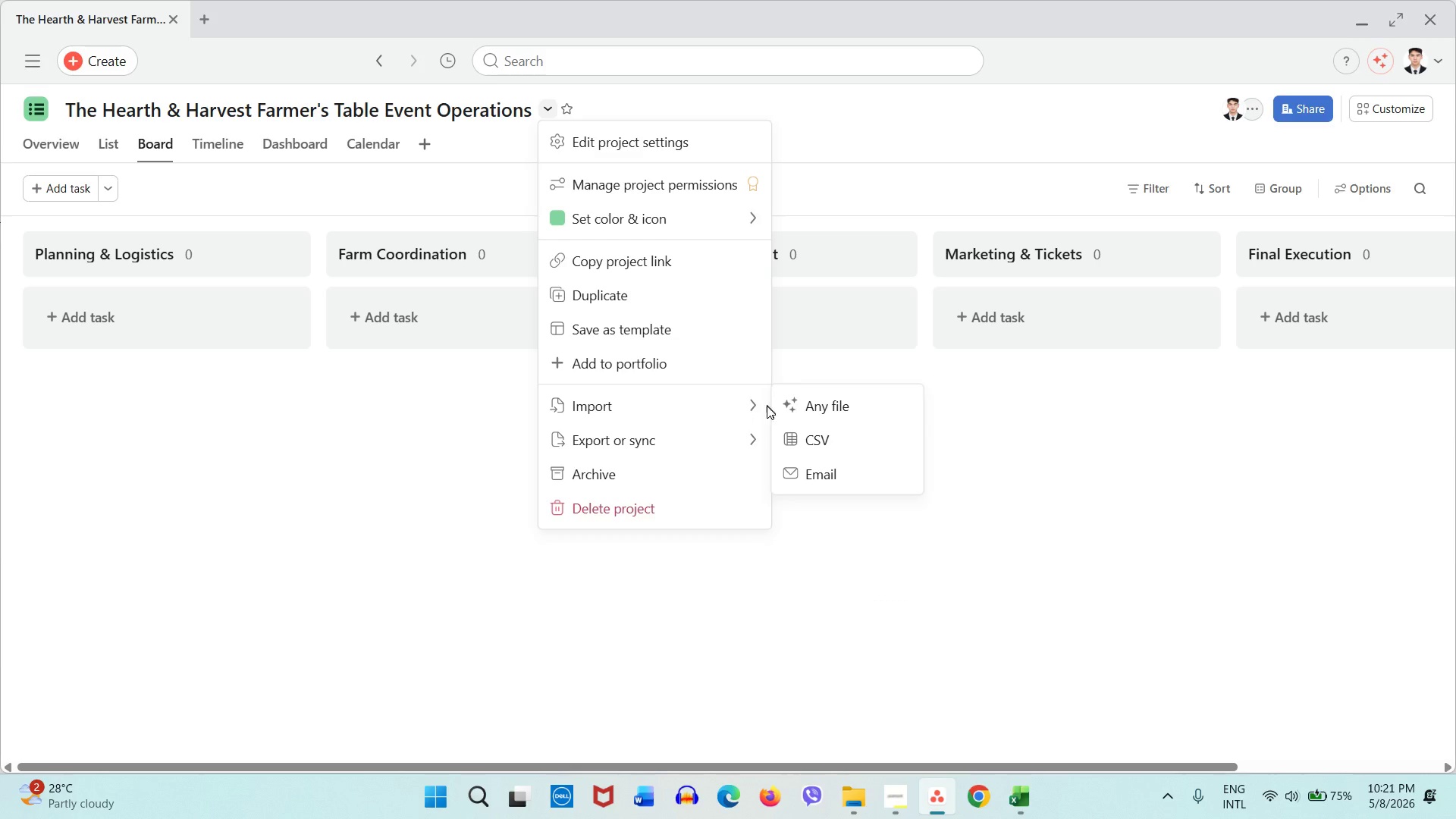 
left_click([807, 433])
 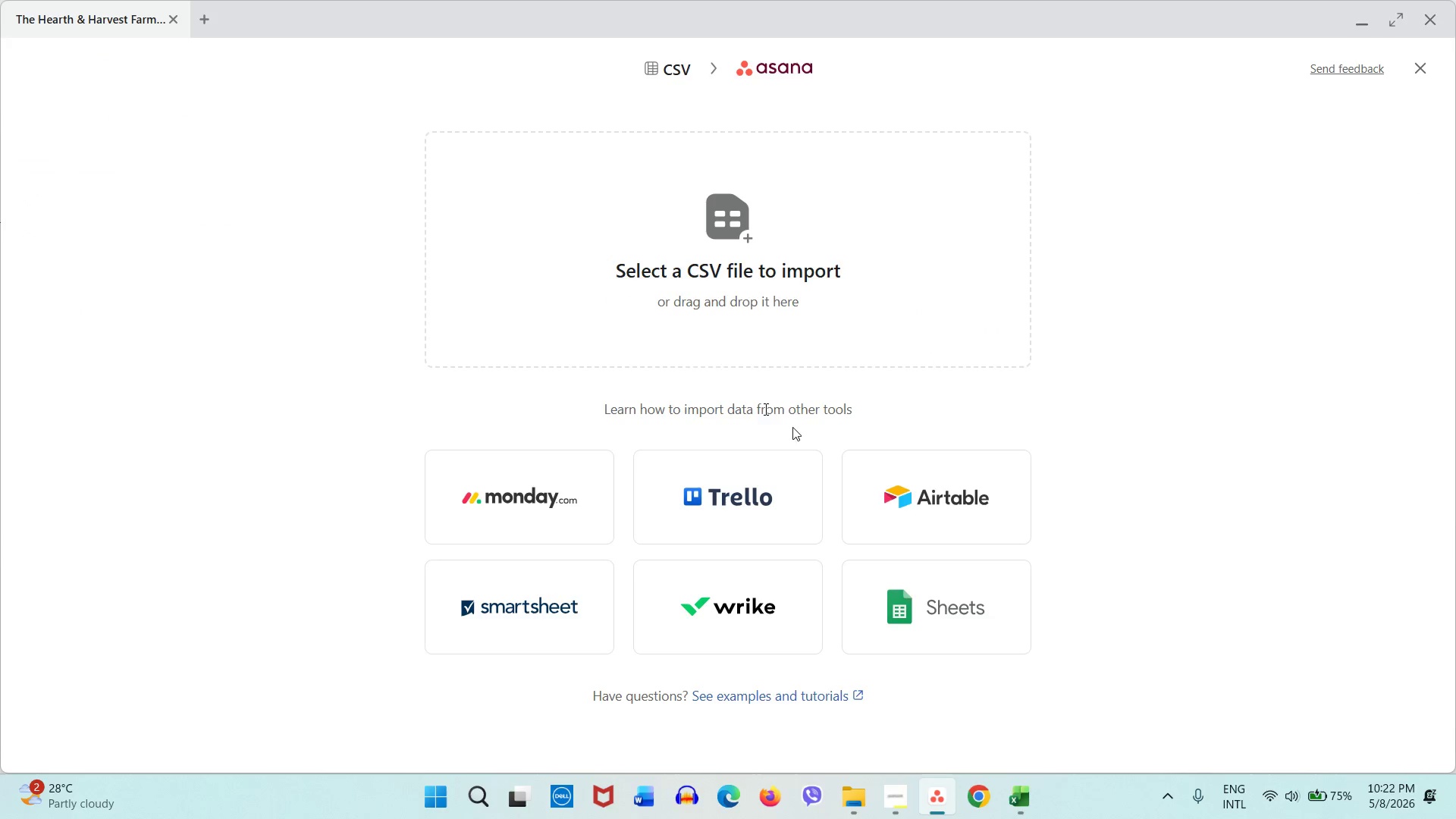 
left_click([686, 289])
 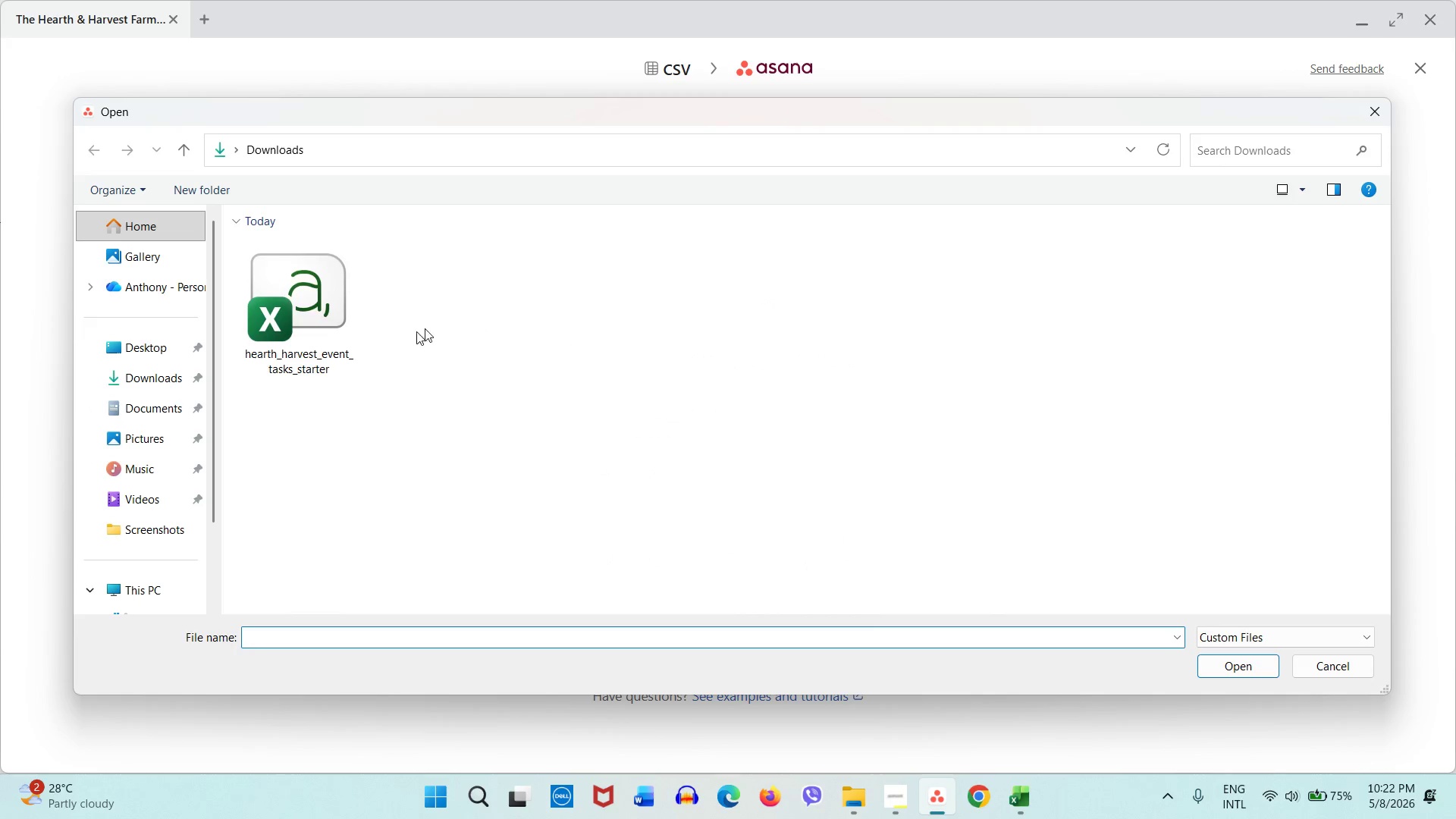 
wait(5.23)
 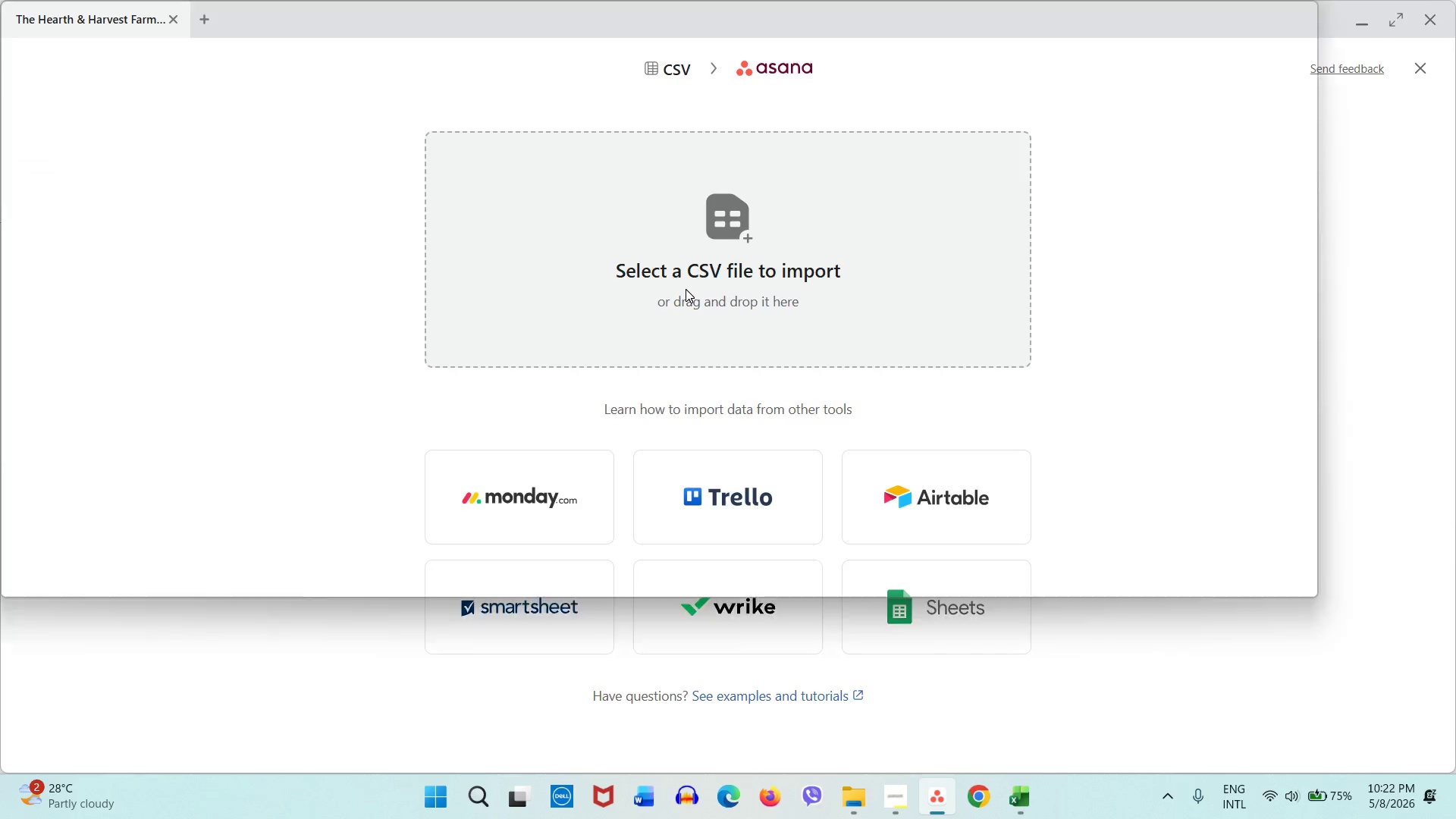 
double_click([328, 328])
 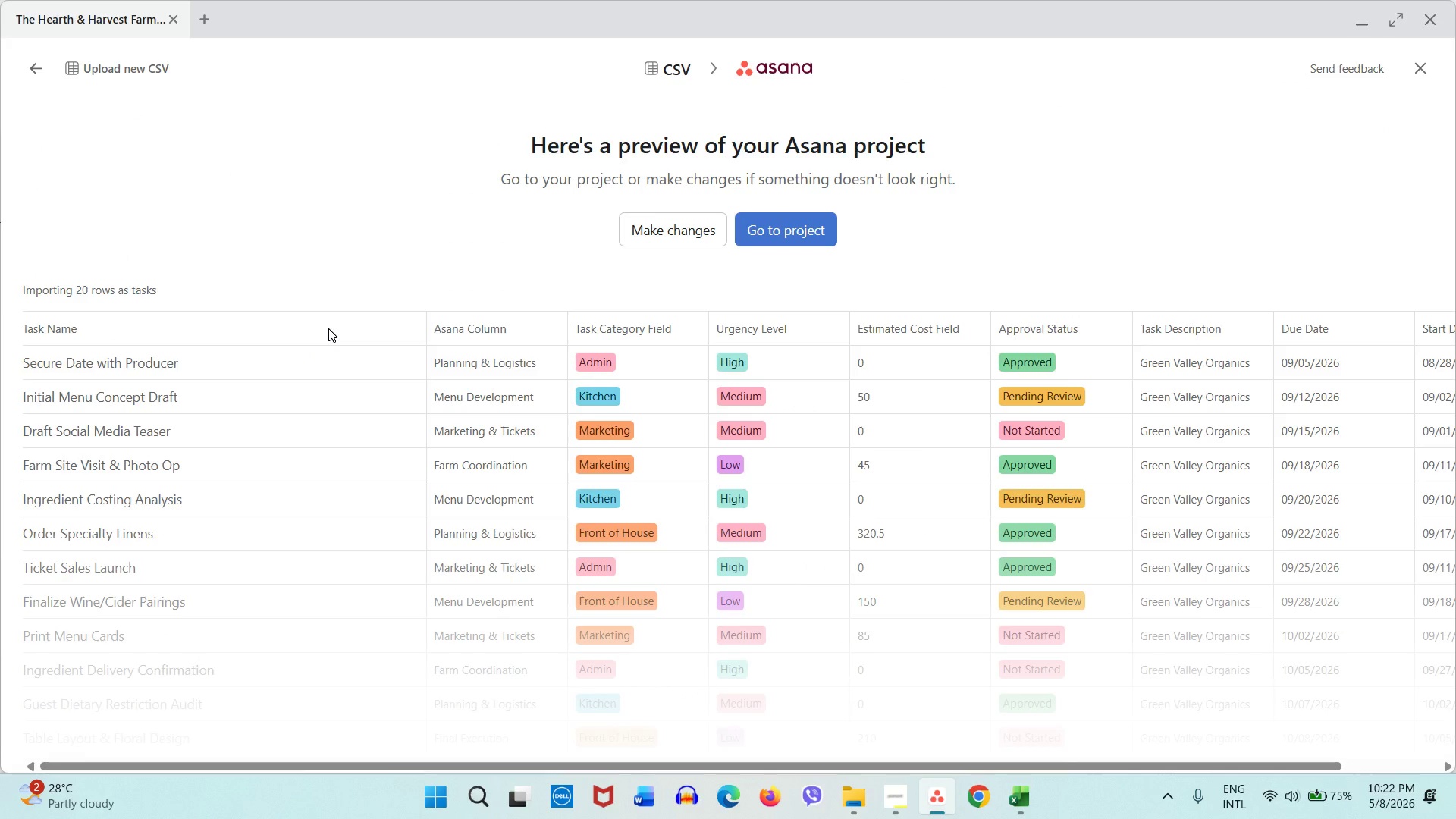 
wait(10.69)
 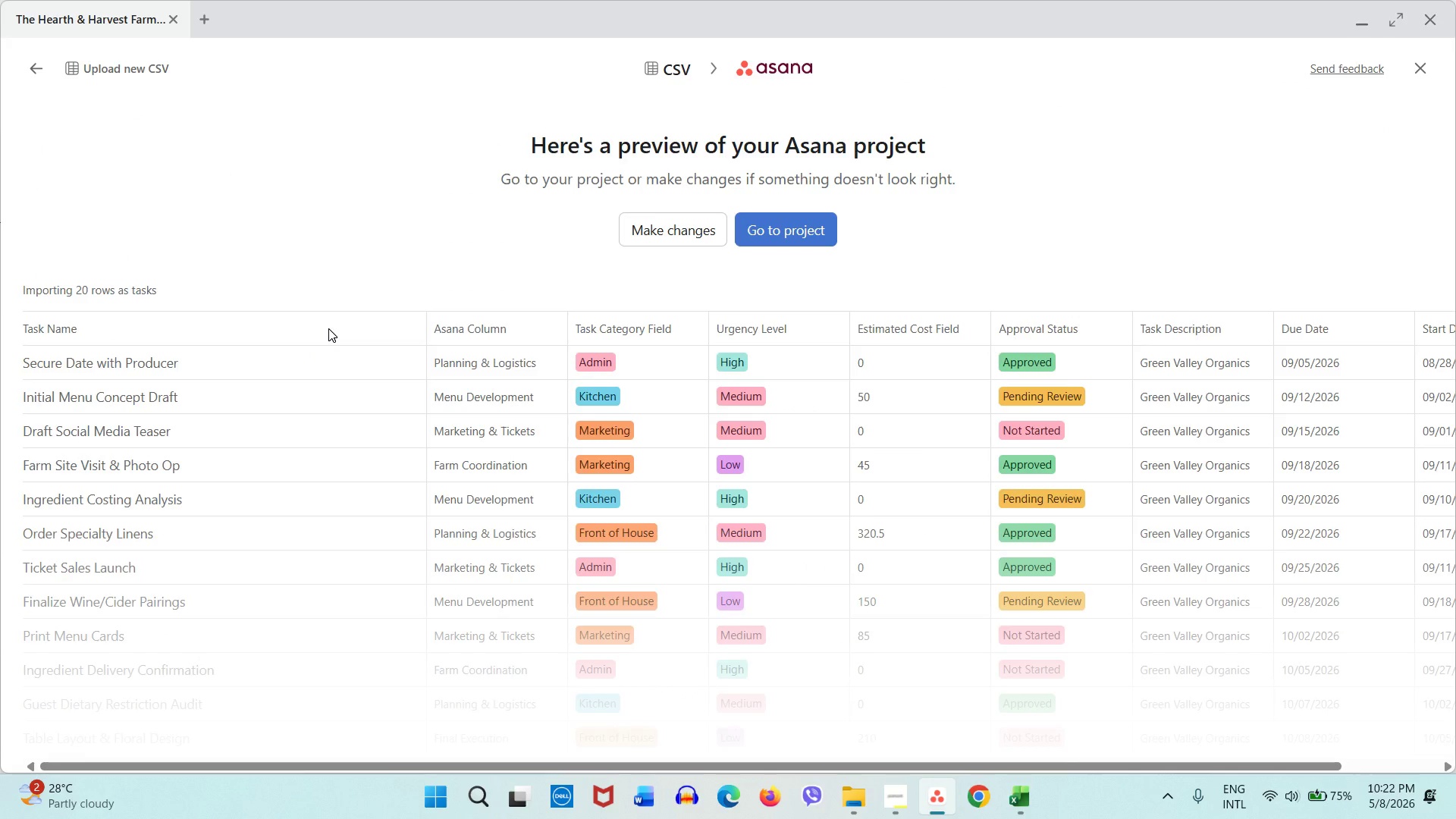 
left_click([722, 230])
 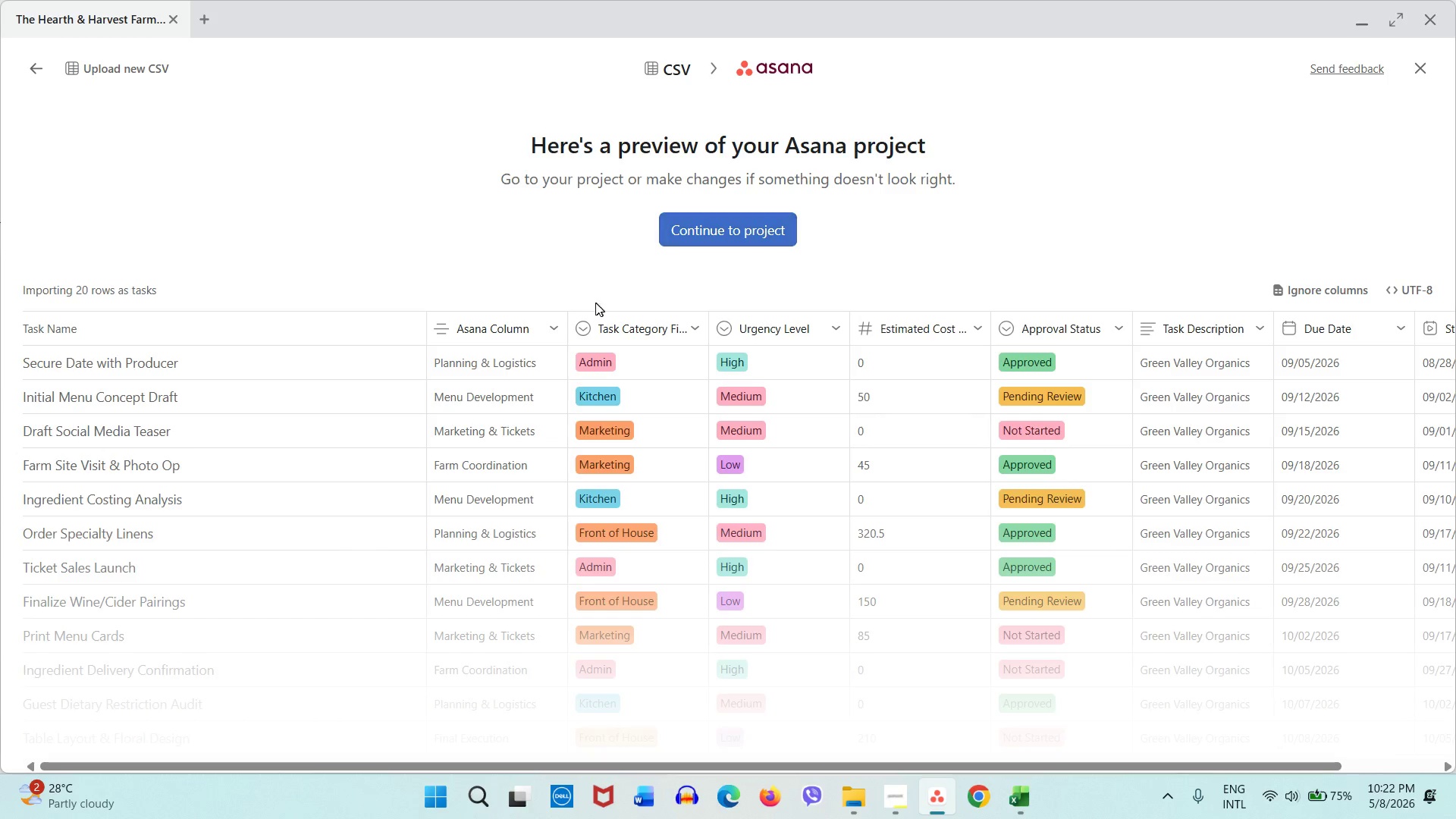 
left_click([522, 326])
 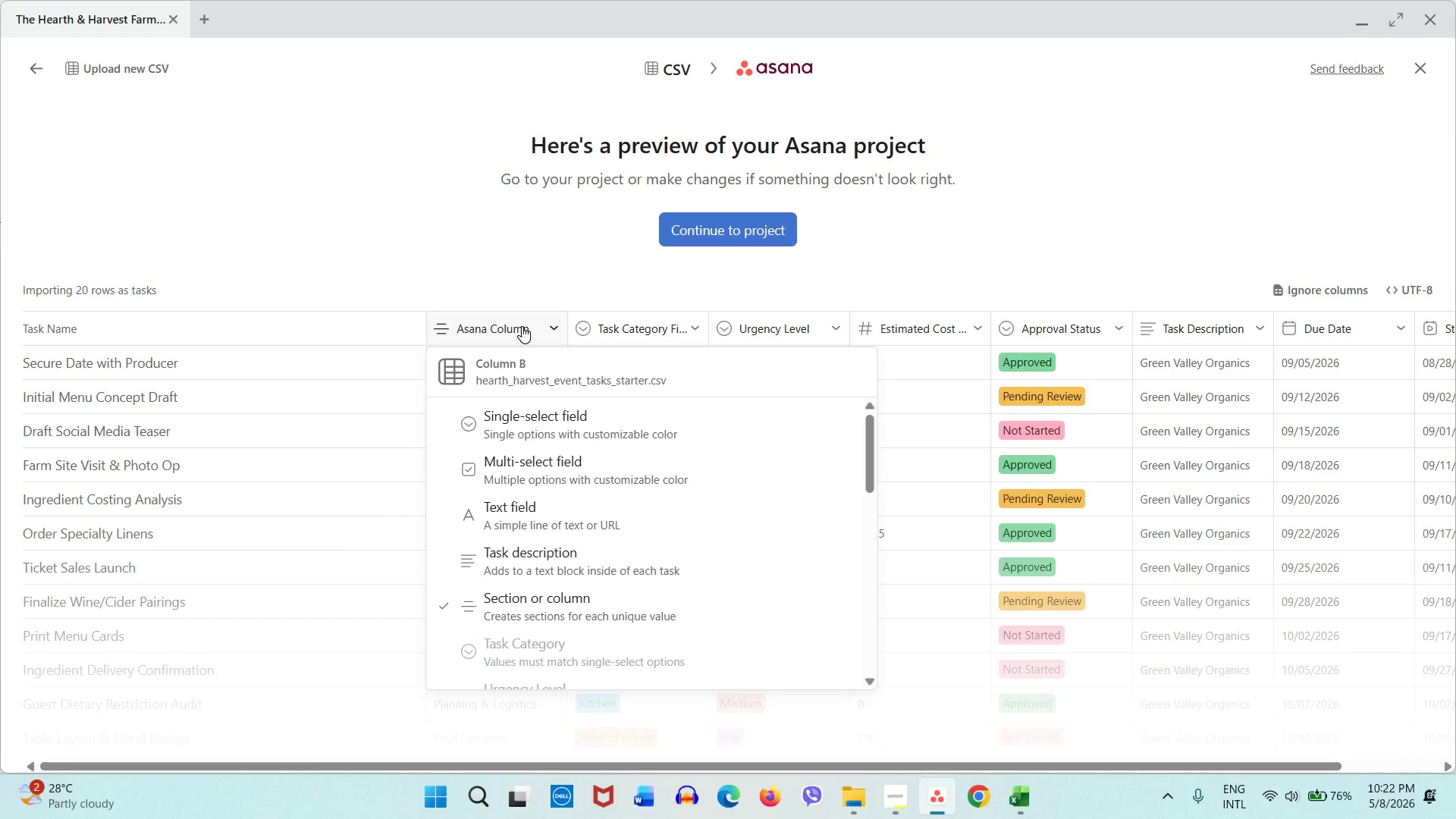 
left_click([522, 326])
 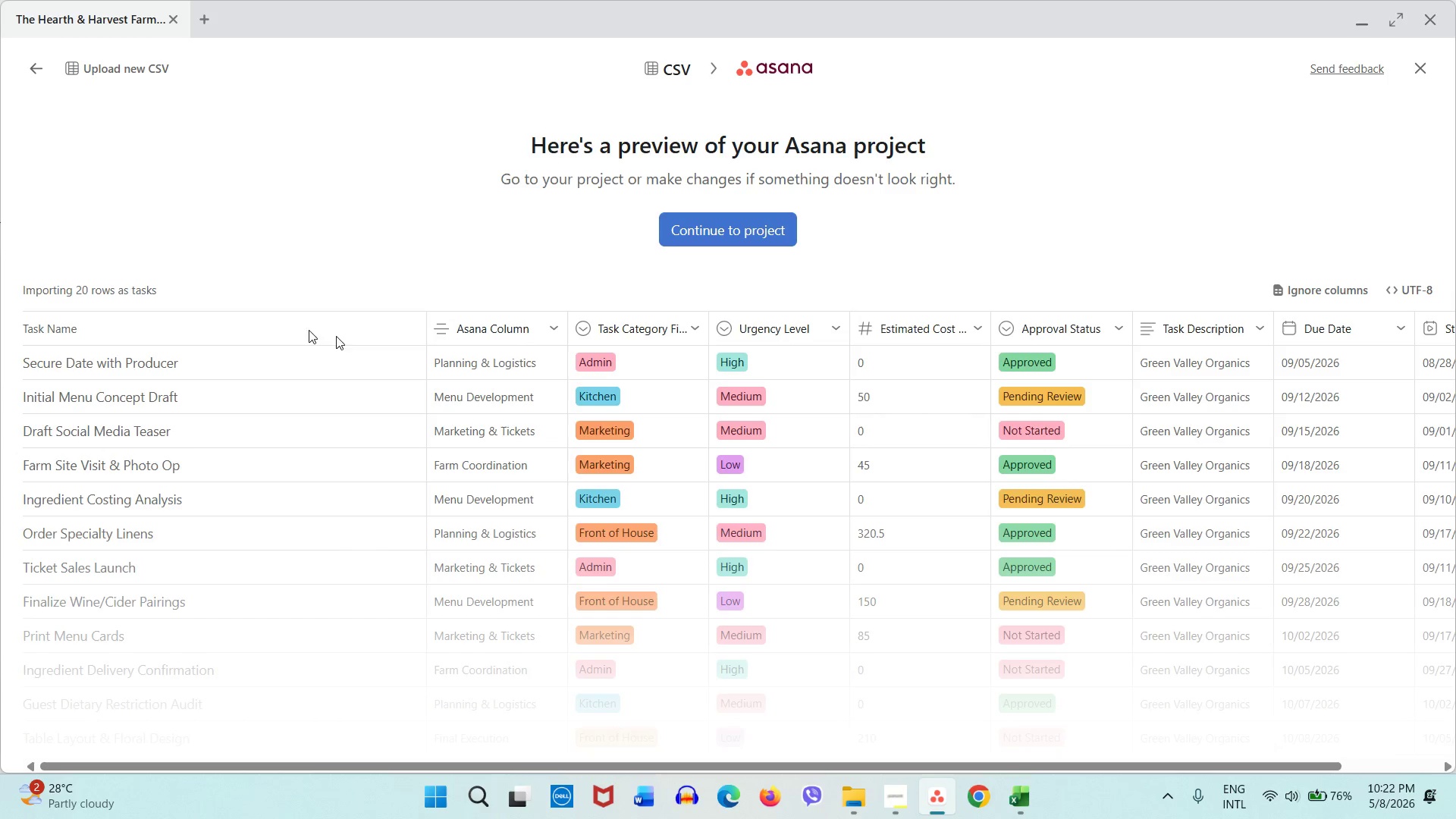 
left_click([664, 336])
 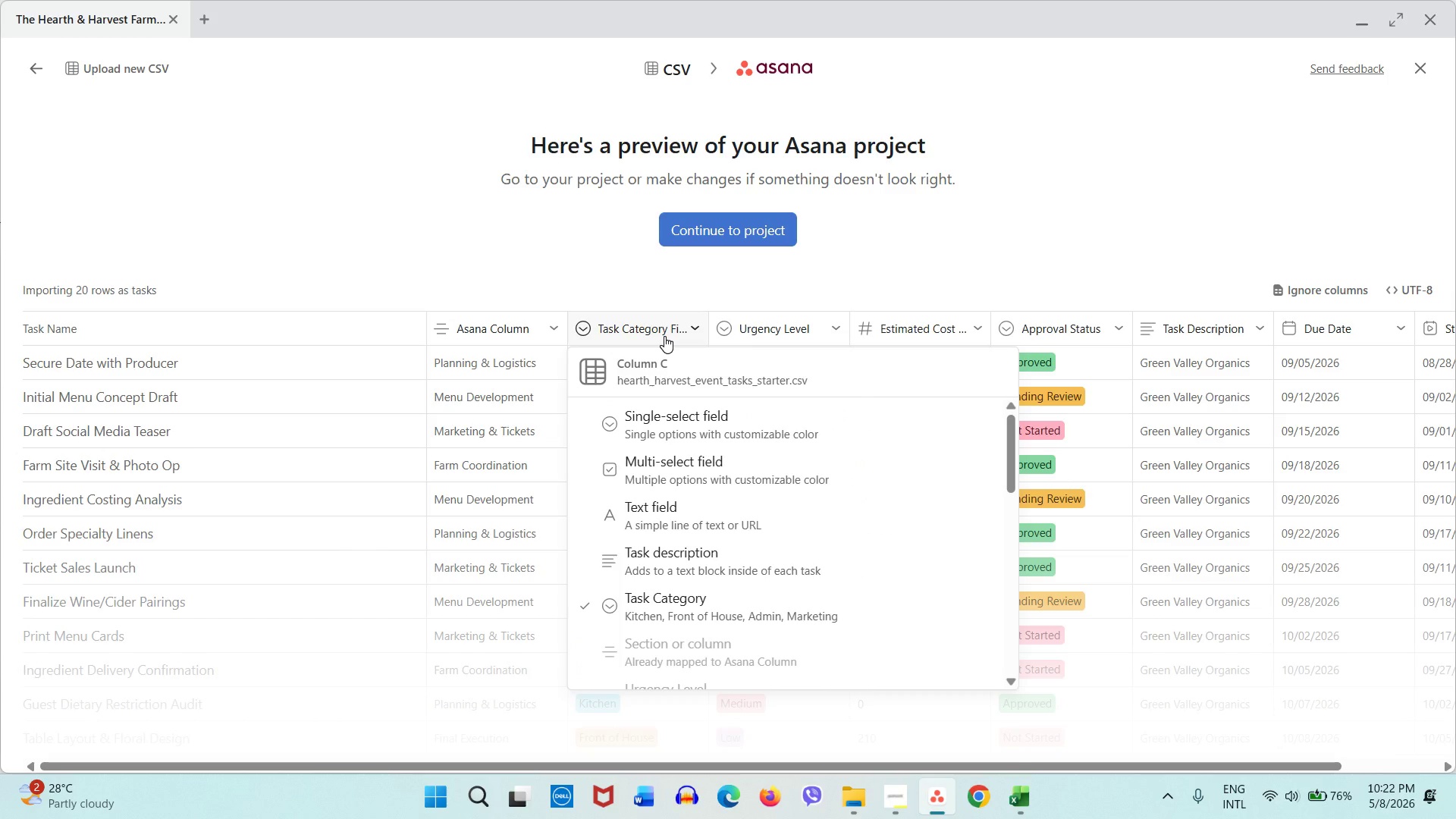 
left_click([664, 336])
 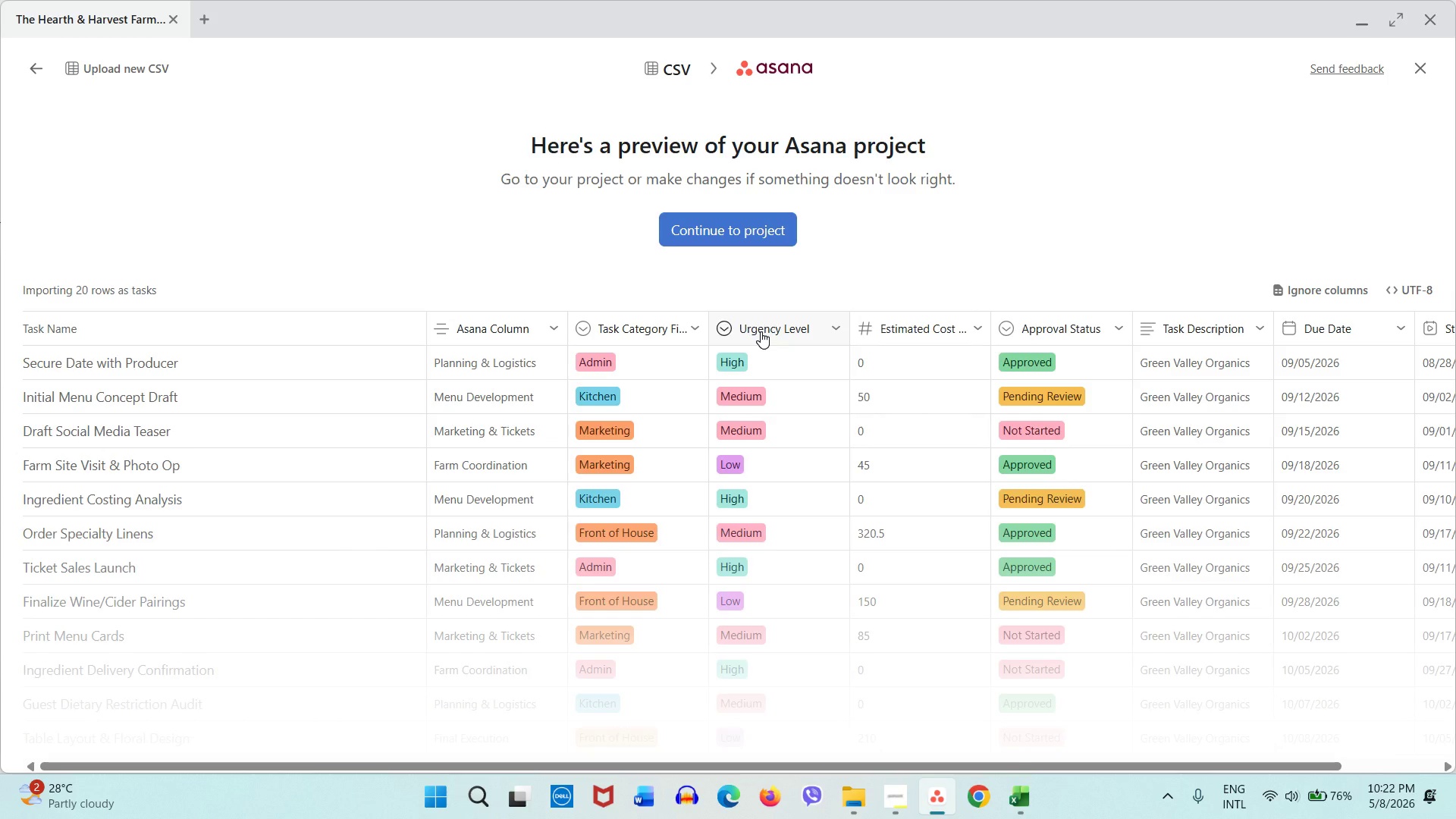 
left_click([761, 331])
 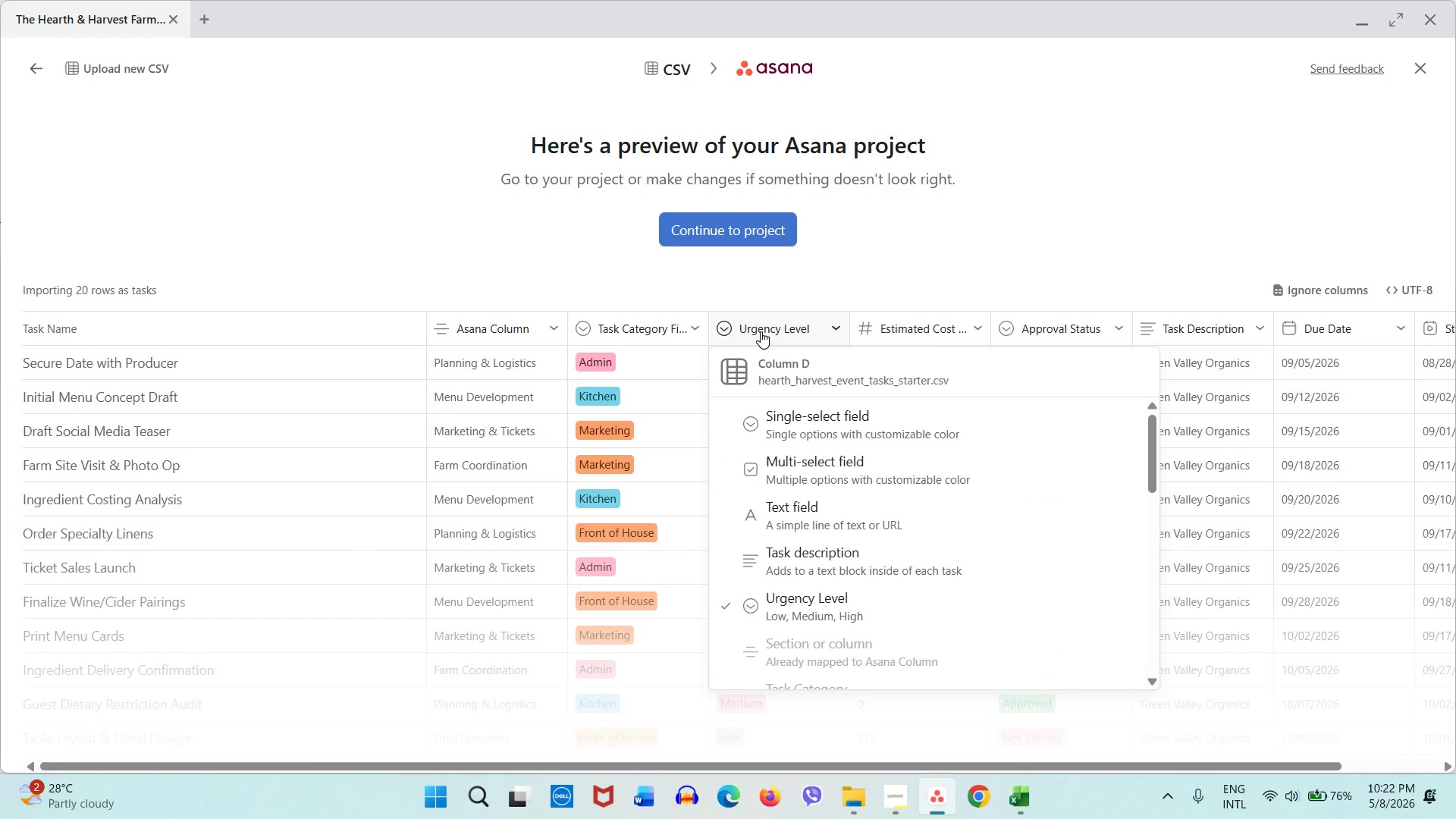 
left_click([761, 331])
 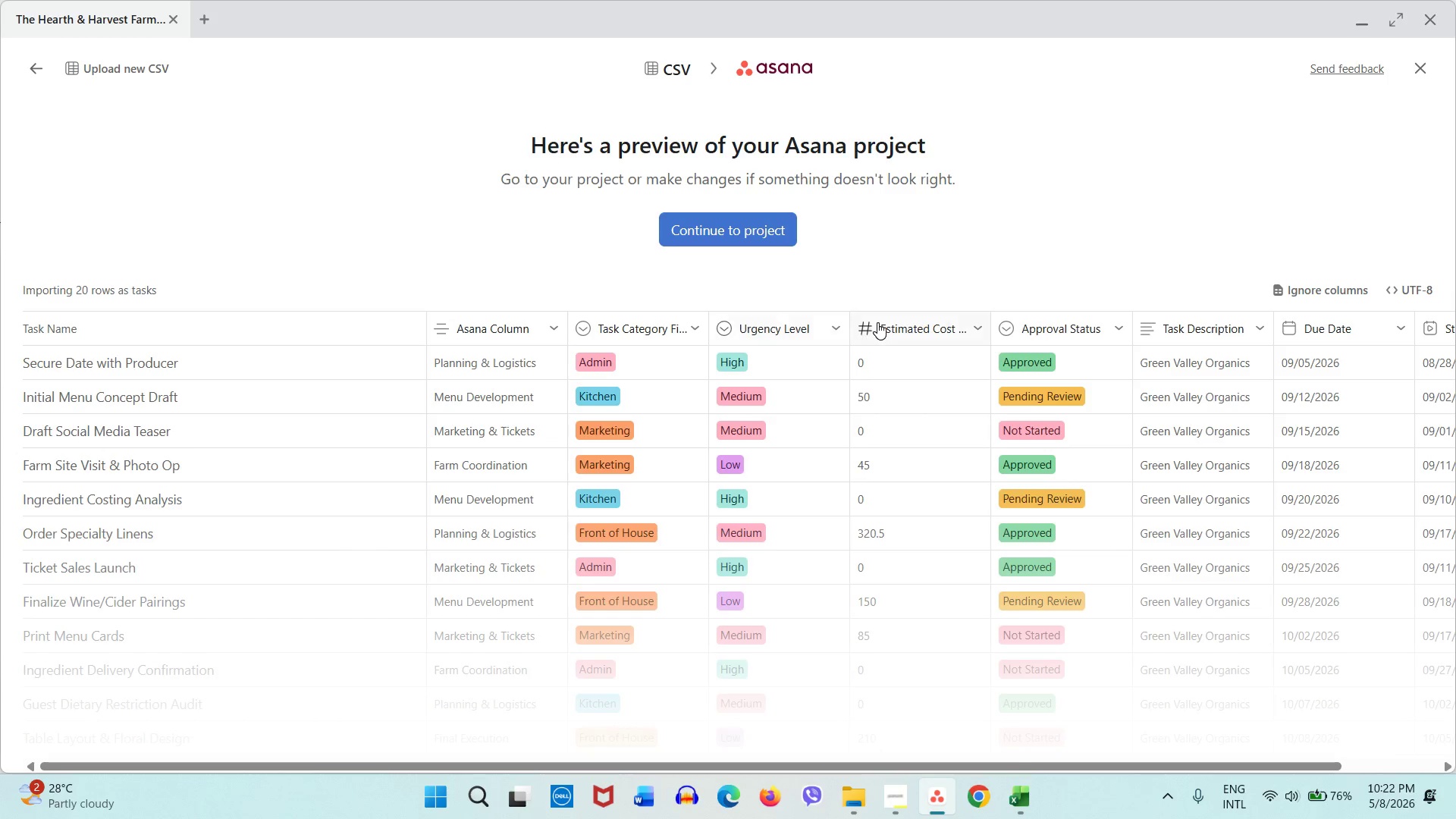 
left_click([877, 322])
 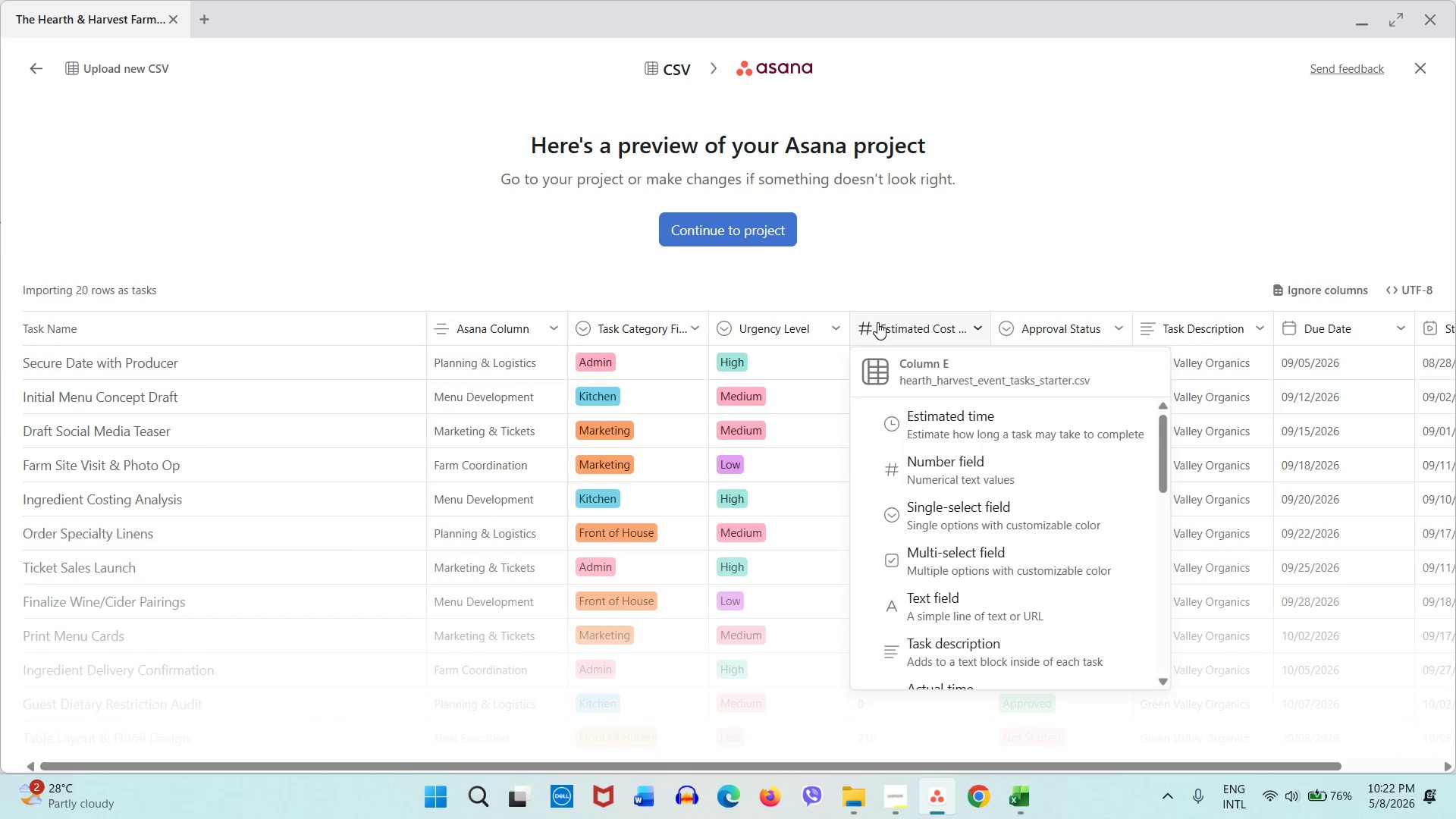 
scroll: coordinate [971, 571], scroll_direction: down, amount: 2.0
 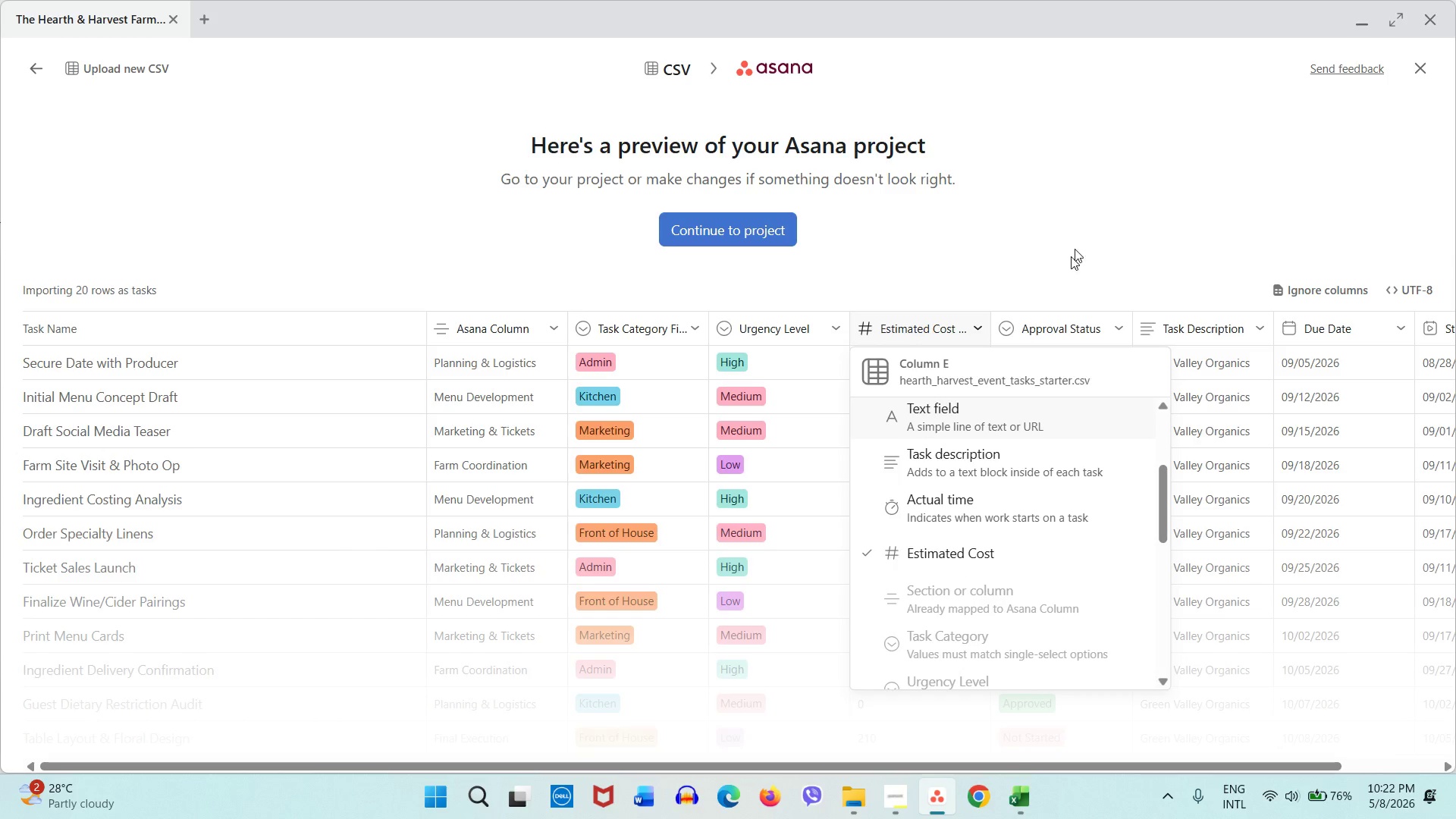 
left_click([1082, 232])
 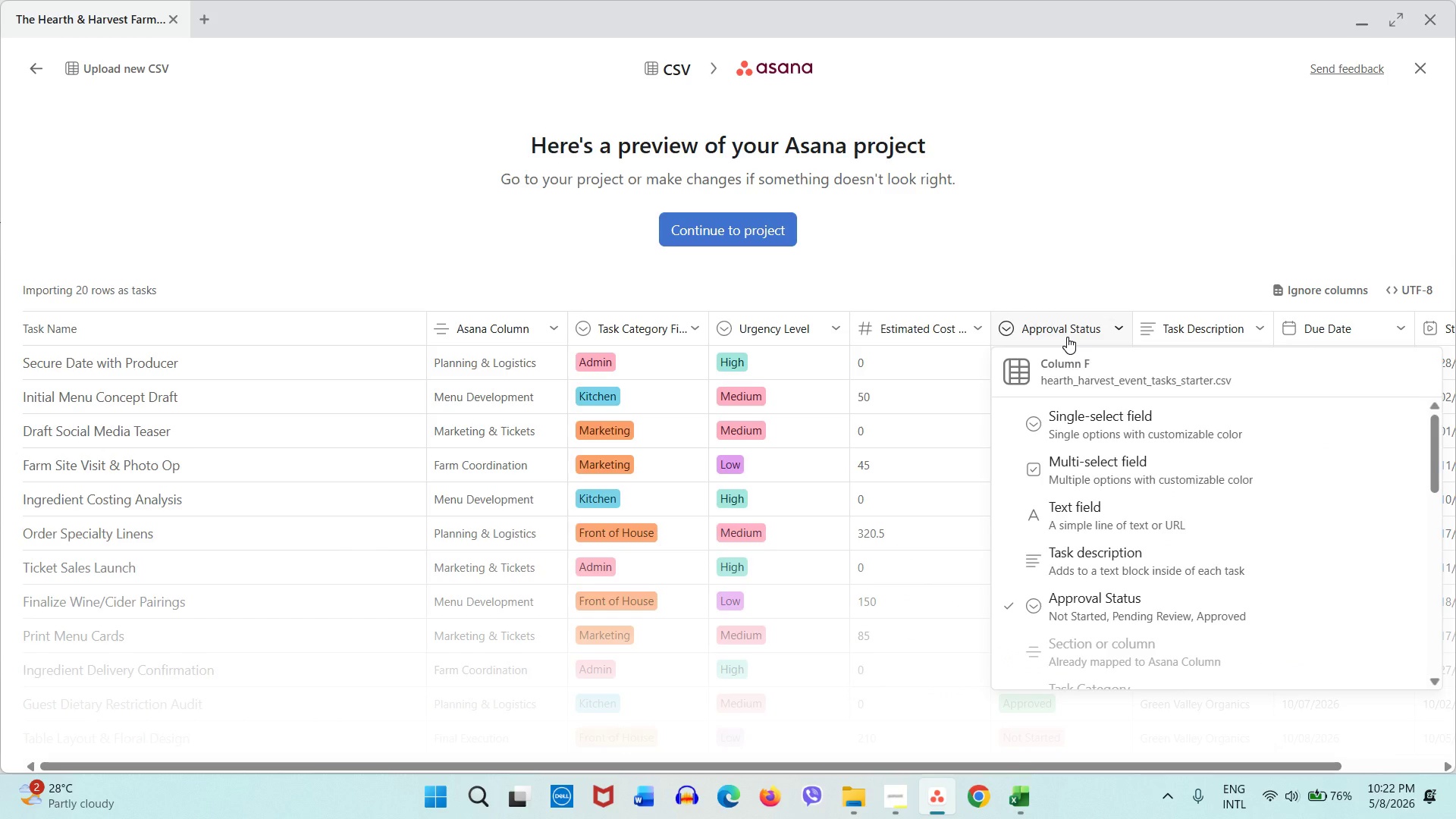 
left_click([1067, 337])
 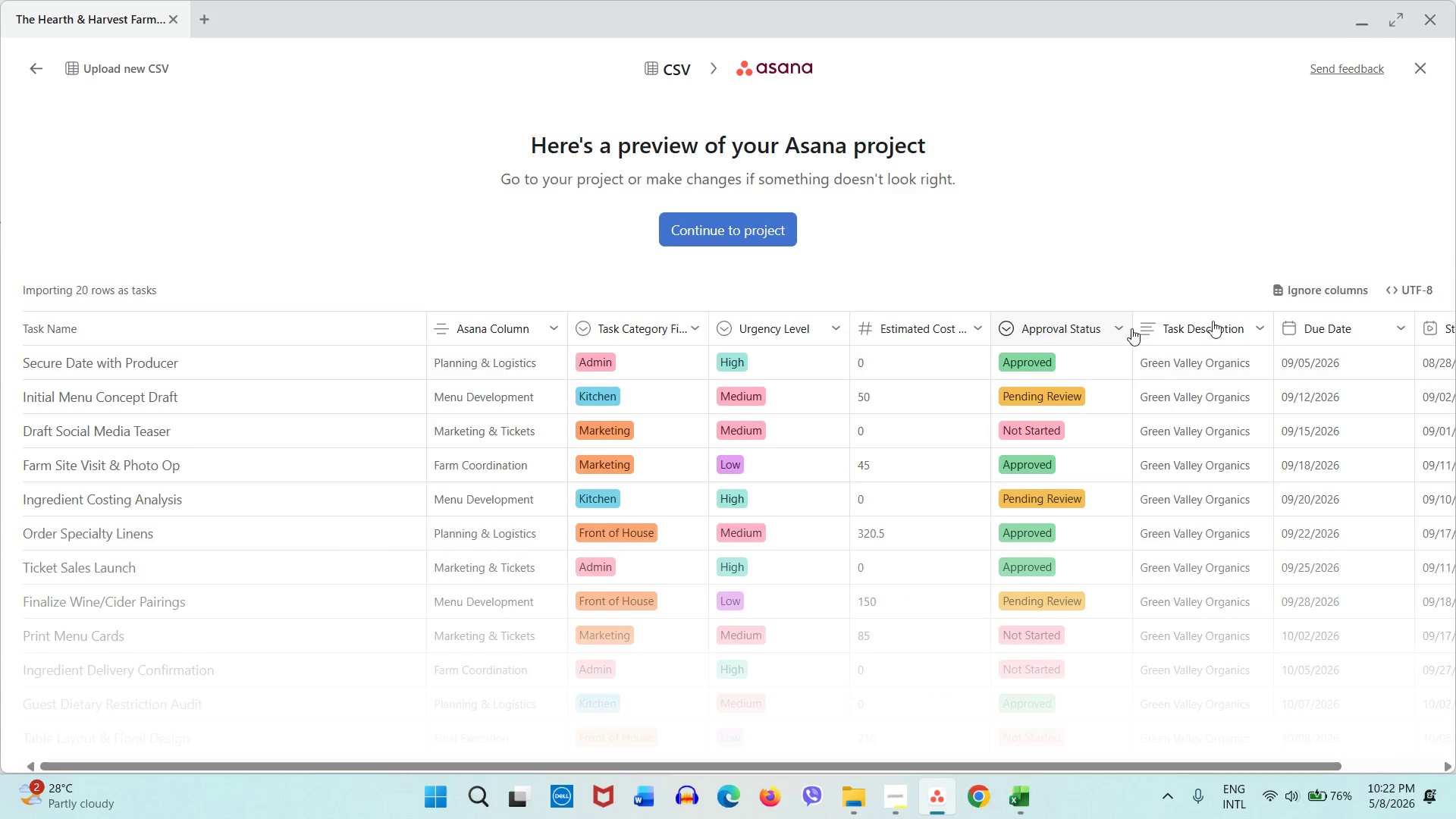 
left_click([1213, 321])
 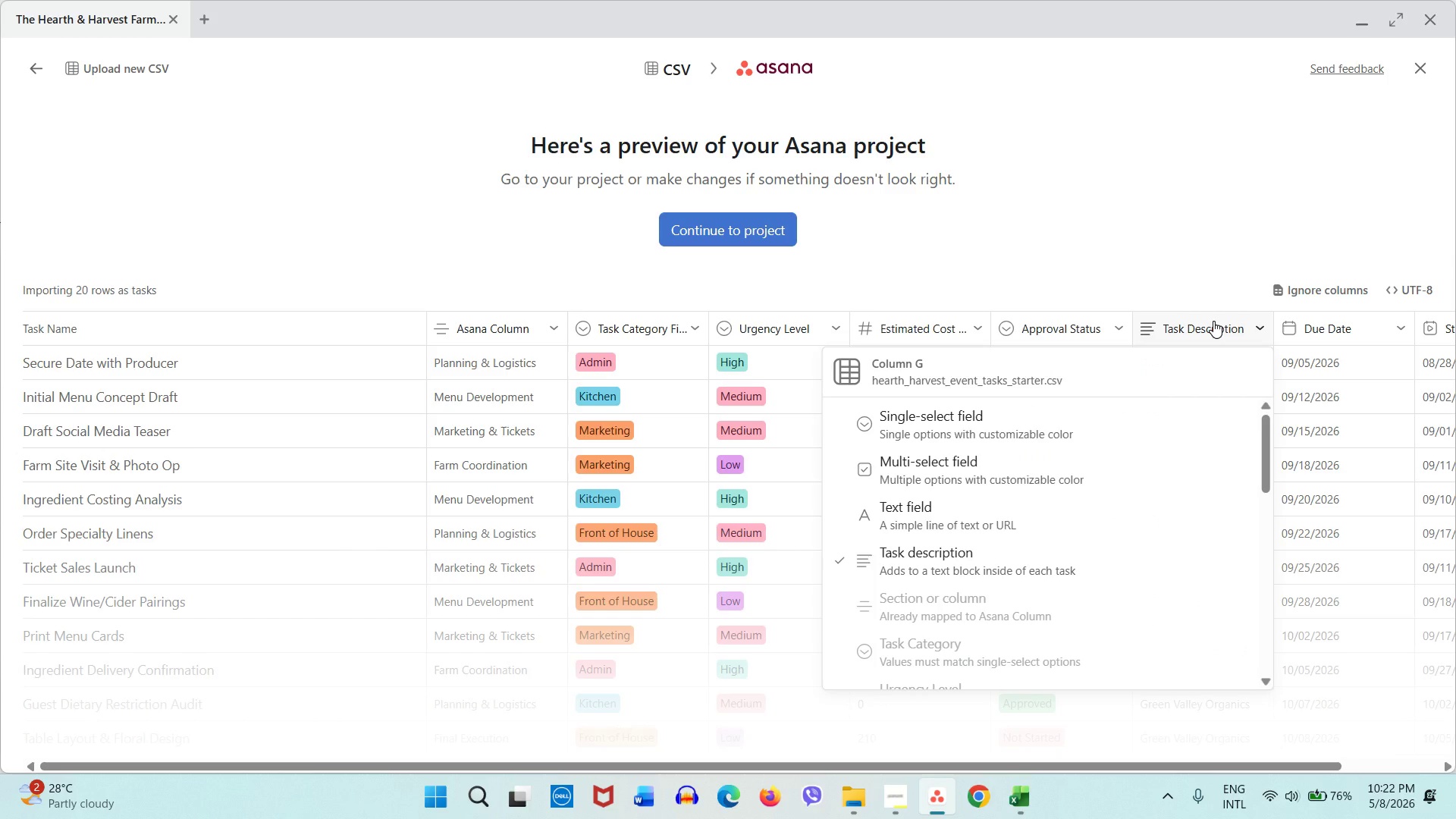 
left_click([1213, 321])
 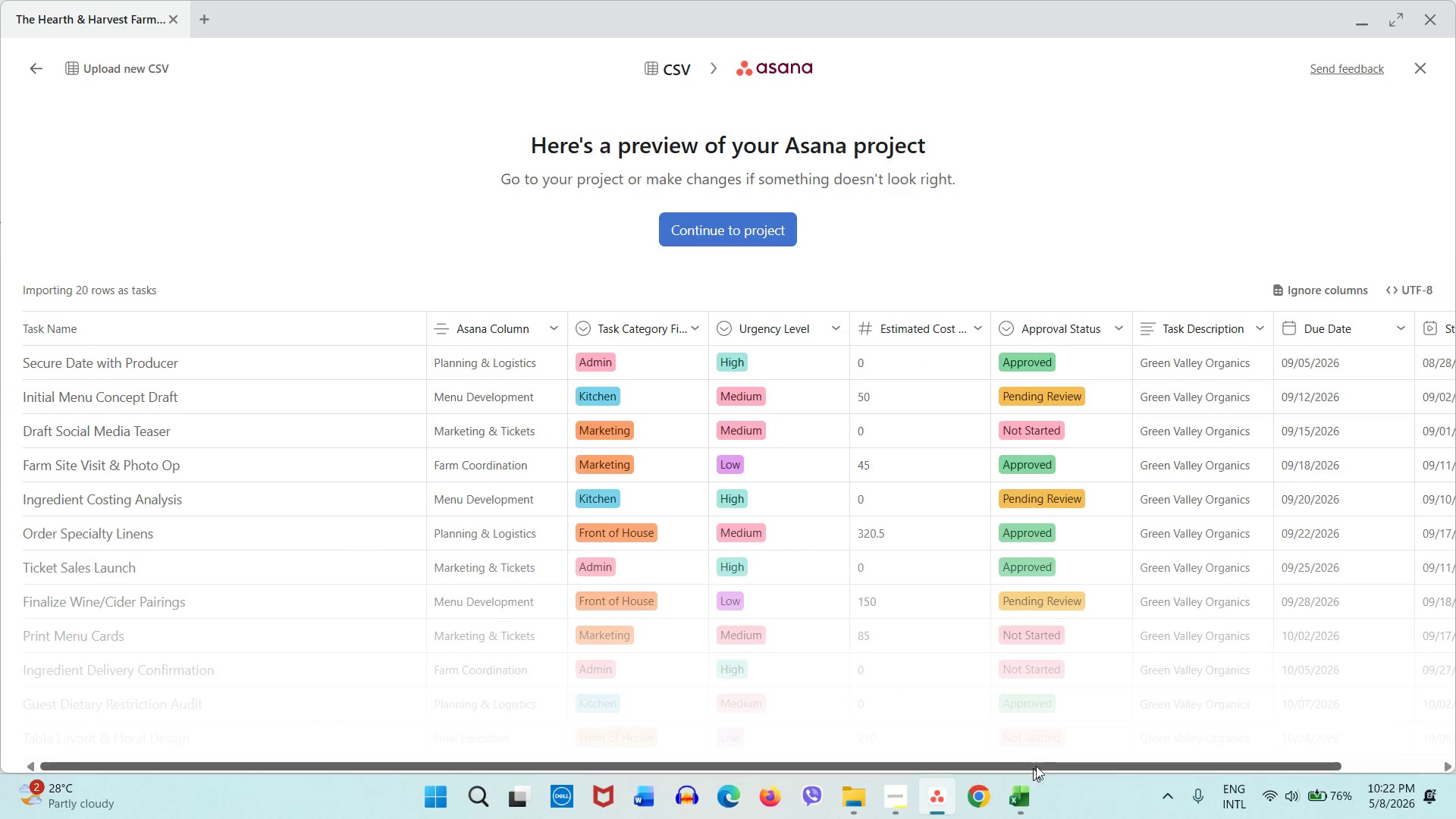 
left_click_drag(start_coordinate=[1042, 756], to_coordinate=[1053, 758])
 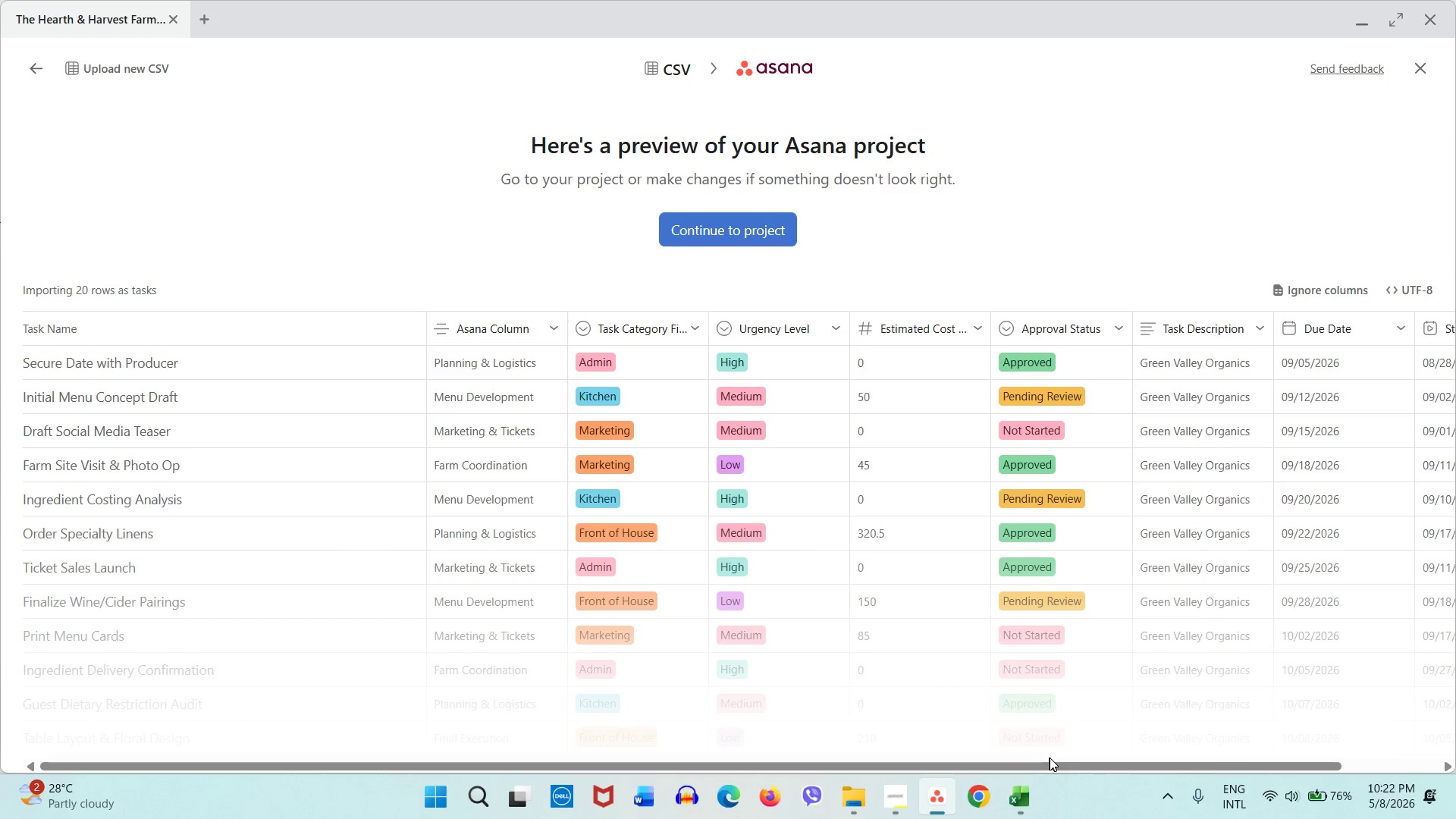 
left_click_drag(start_coordinate=[1048, 758], to_coordinate=[1053, 759])
 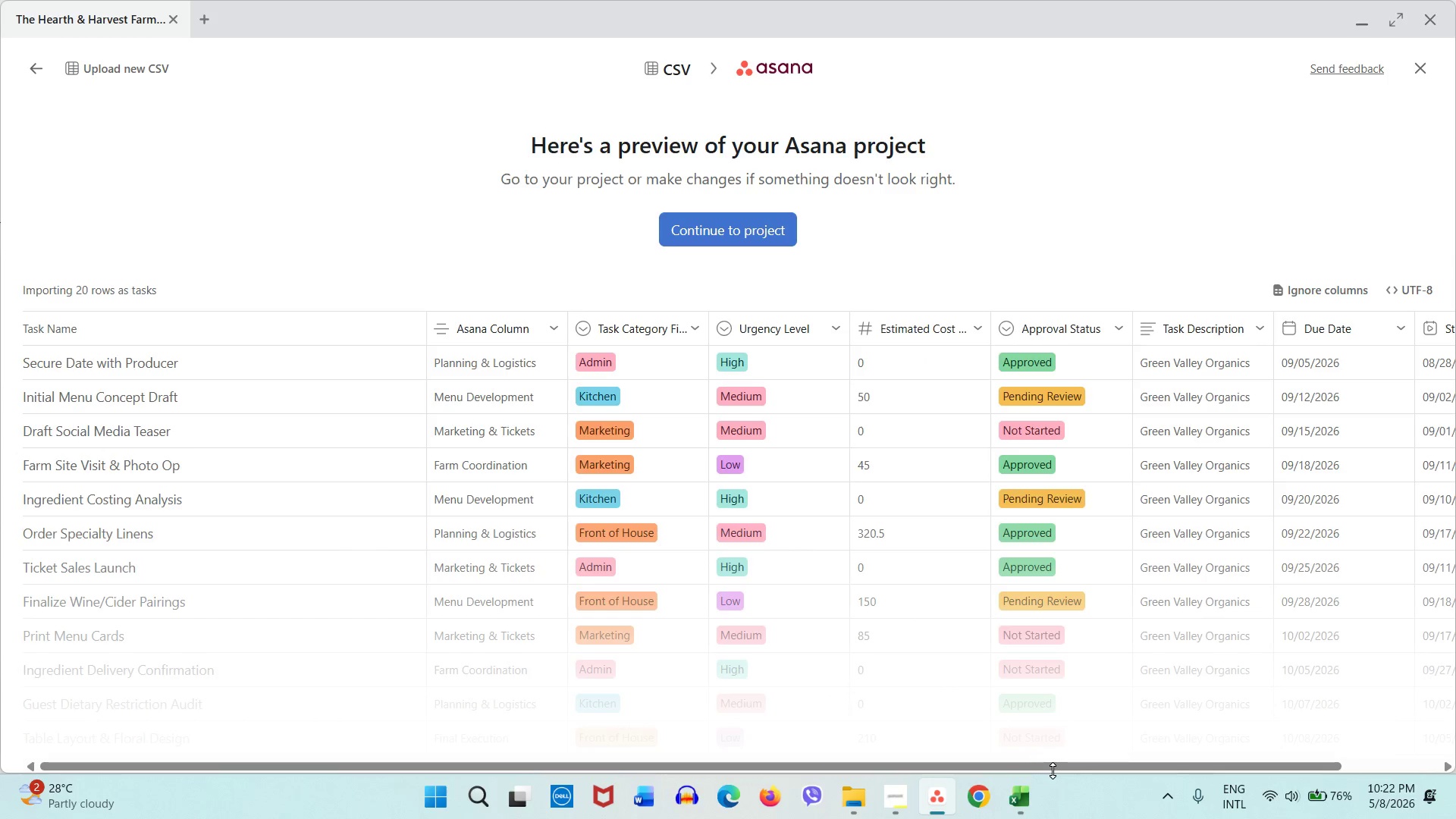 
left_click_drag(start_coordinate=[1053, 770], to_coordinate=[1061, 772])
 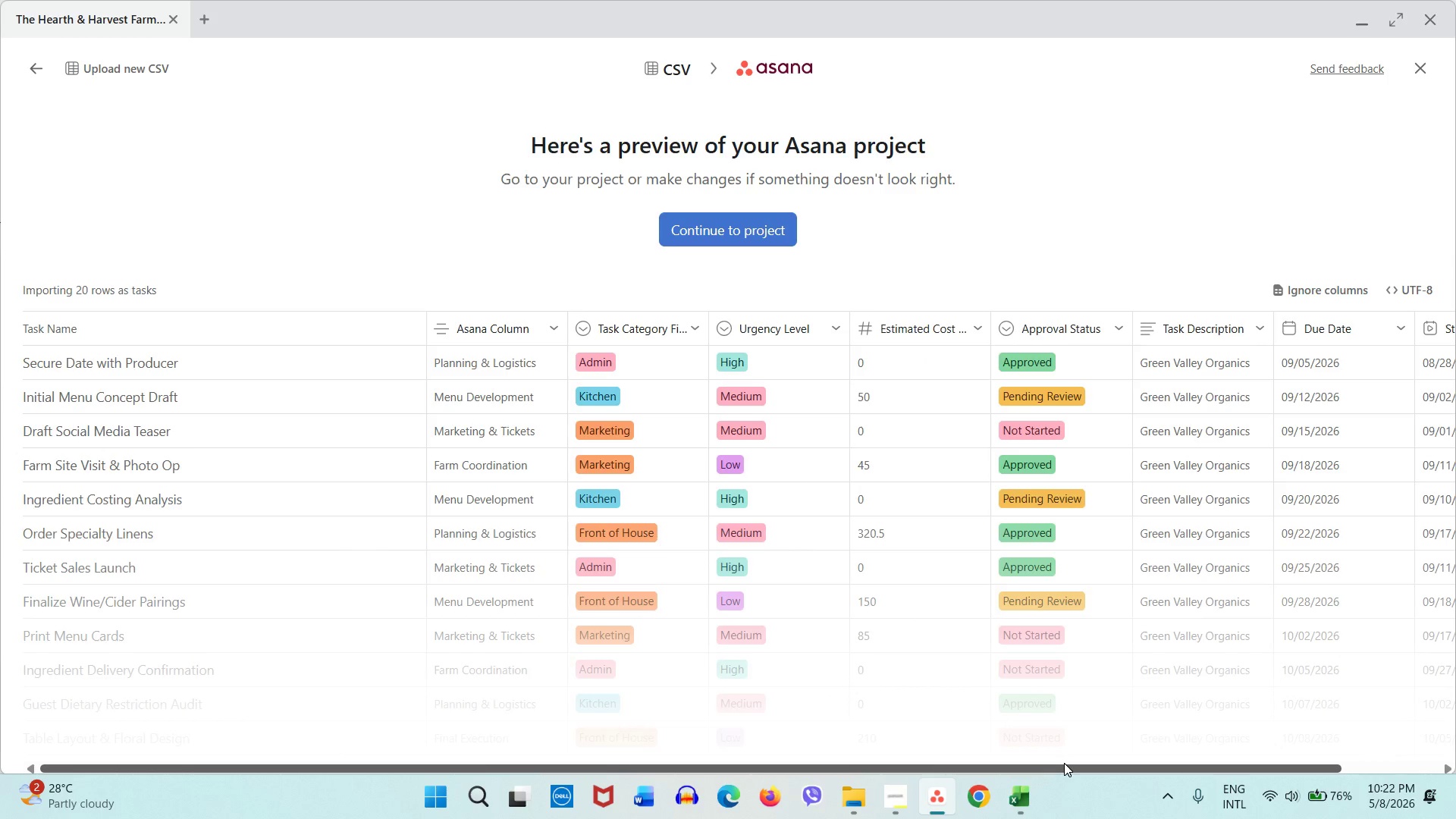 
left_click_drag(start_coordinate=[1064, 763], to_coordinate=[1316, 751])
 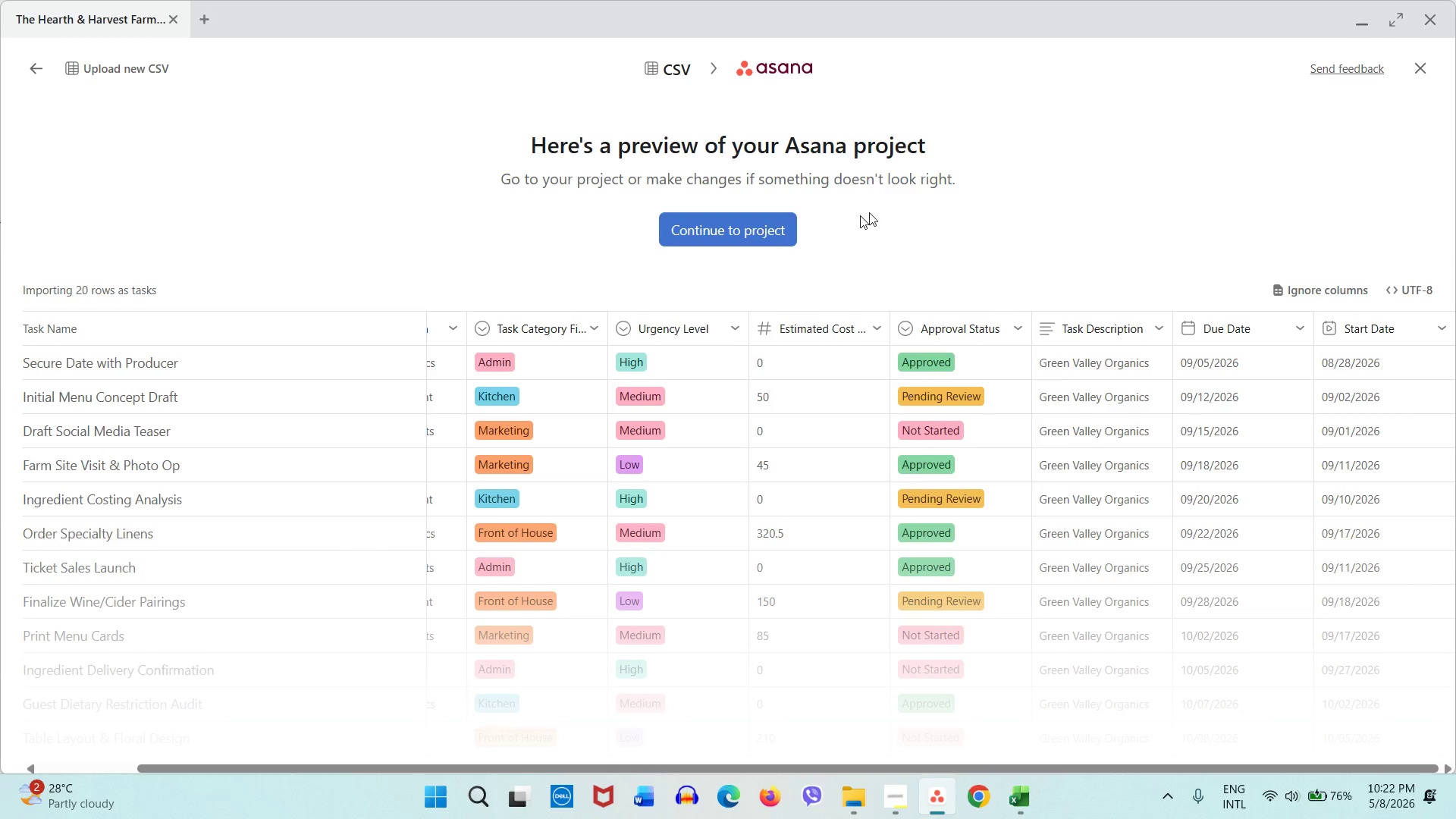 
left_click([745, 238])
 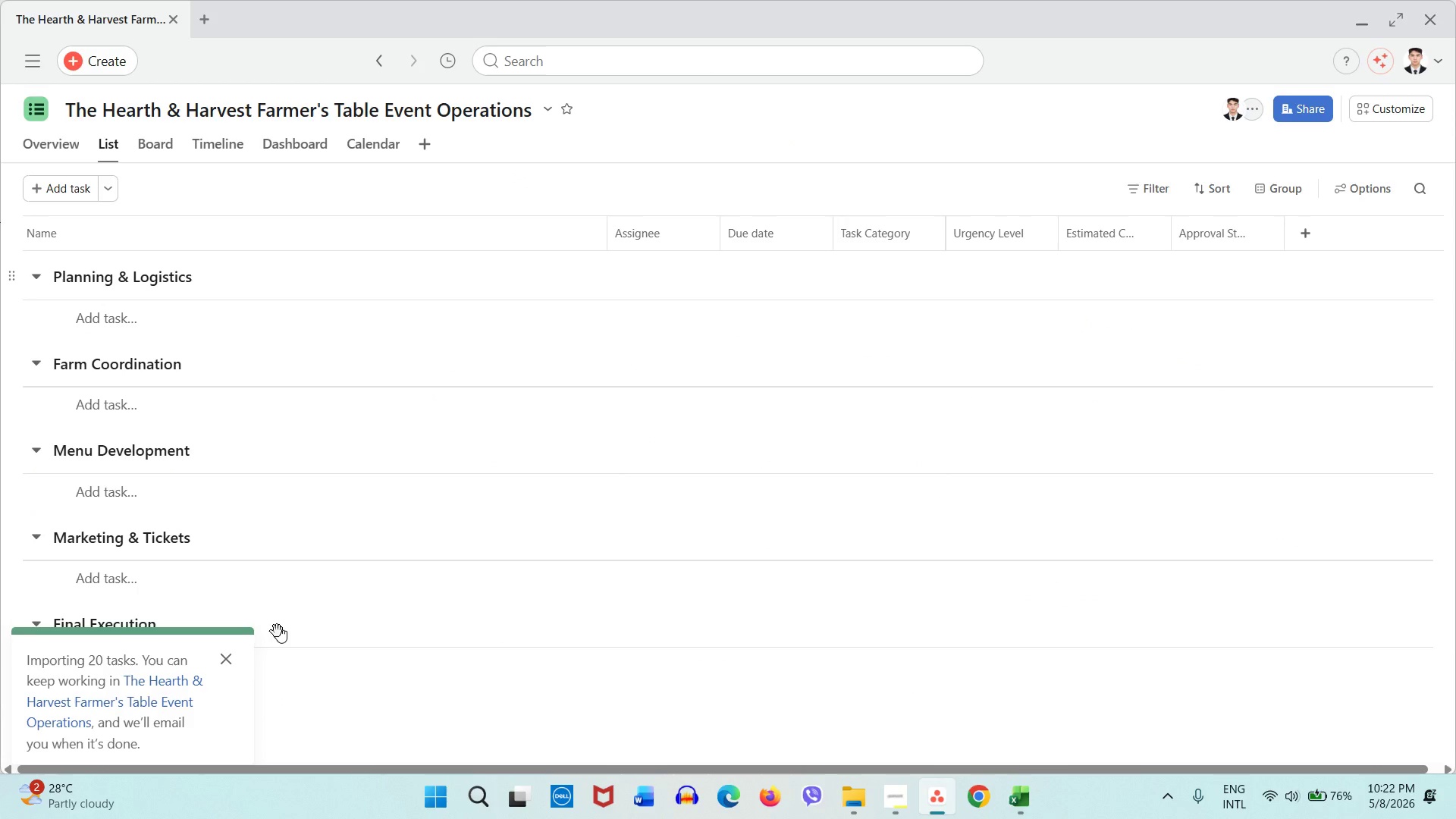 
left_click([234, 661])
 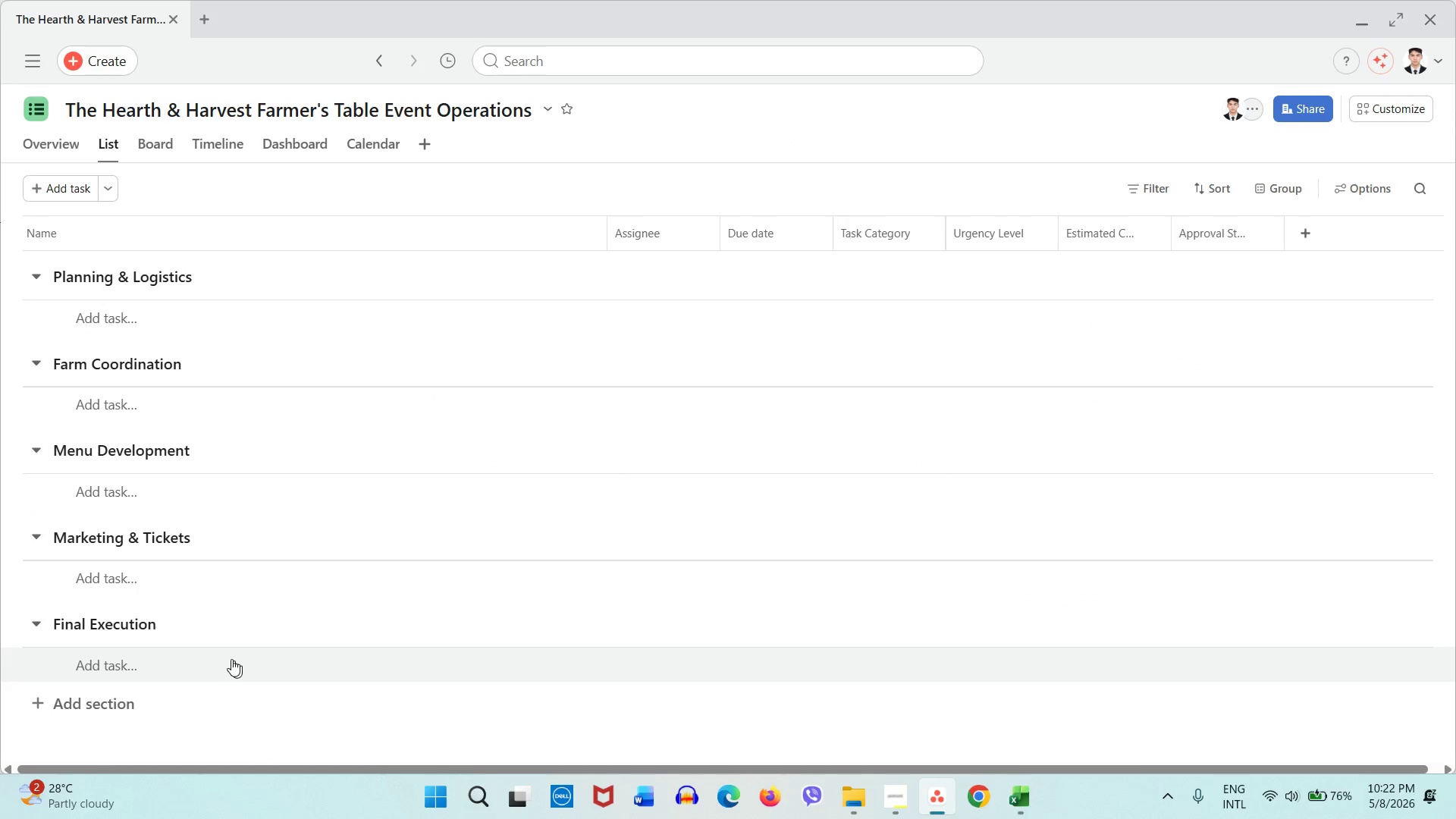 
scroll: coordinate [221, 654], scroll_direction: down, amount: 4.0
 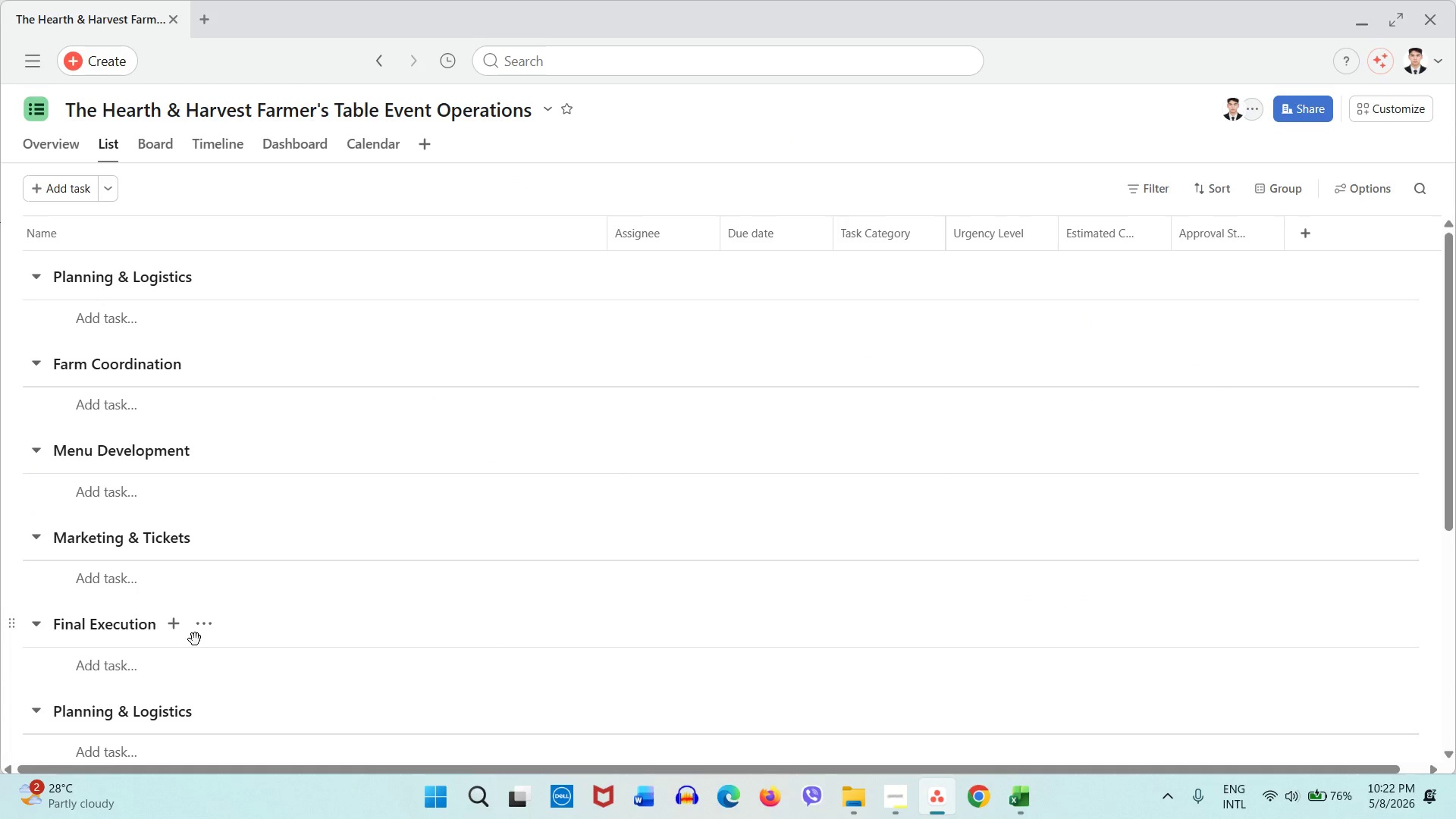 
scroll: coordinate [131, 707], scroll_direction: up, amount: 1.0
 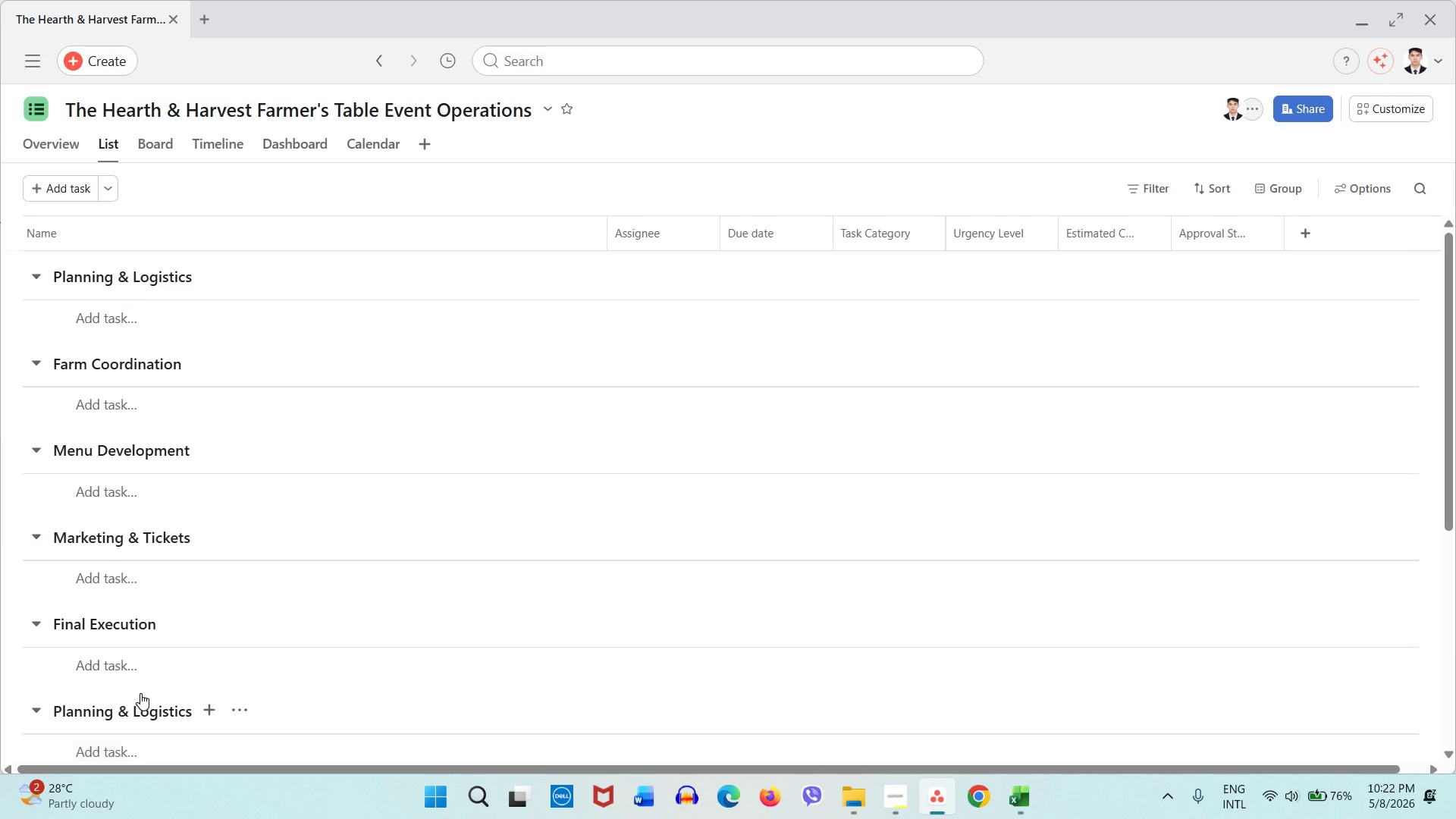 
scroll: coordinate [338, 663], scroll_direction: down, amount: 6.0
 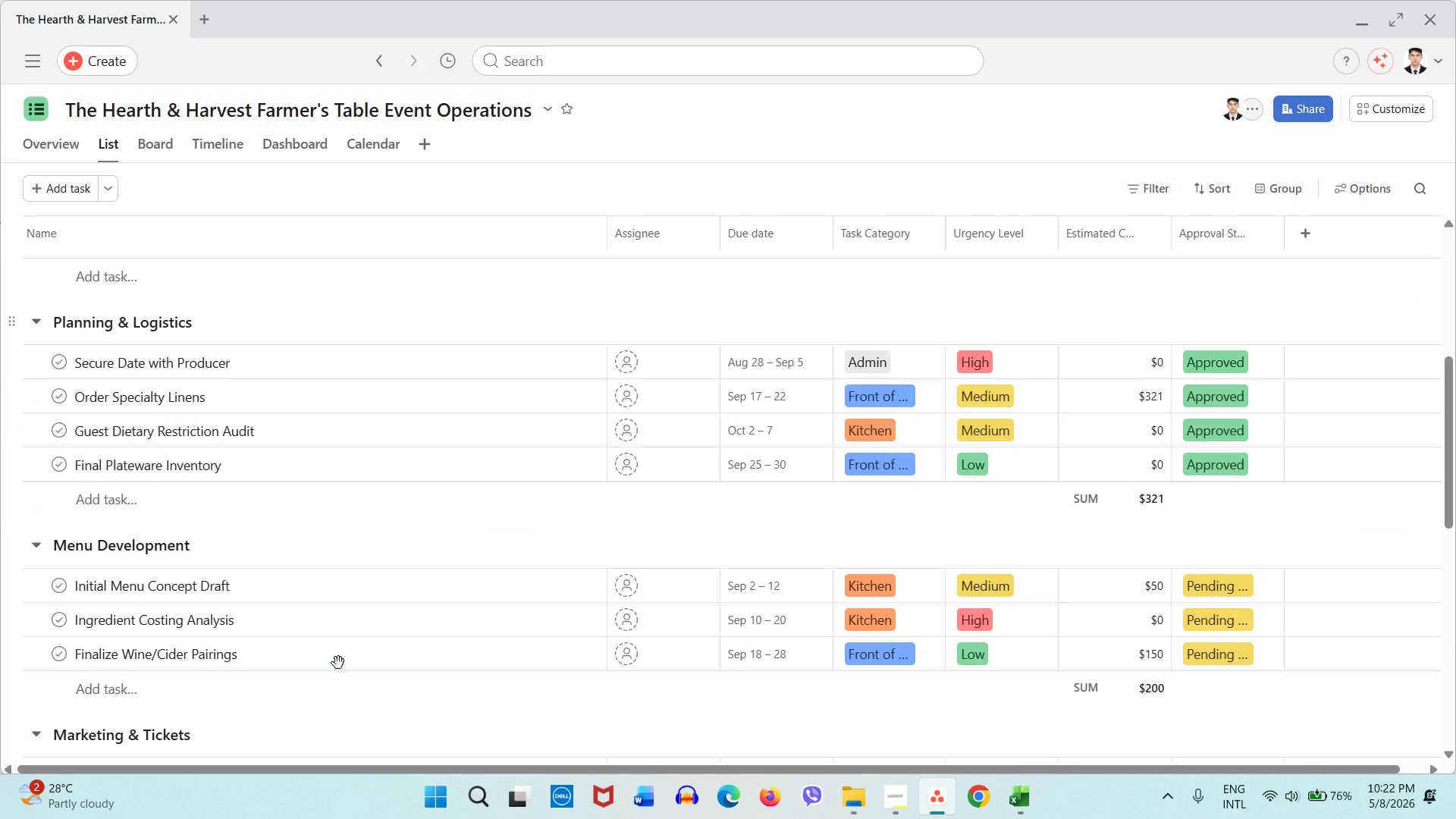 
scroll: coordinate [338, 663], scroll_direction: up, amount: 9.0
 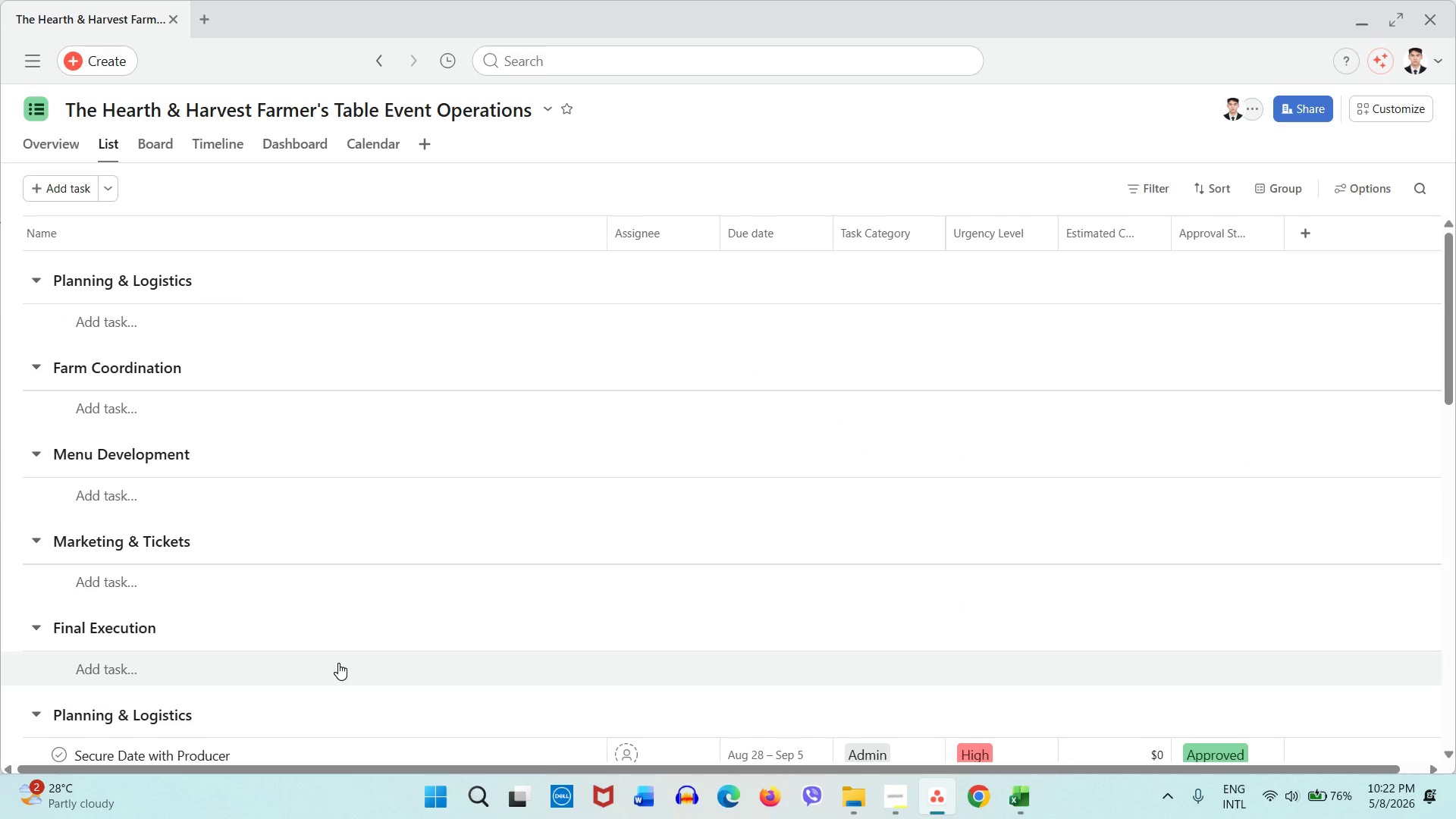 
scroll: coordinate [338, 663], scroll_direction: down, amount: 2.0
 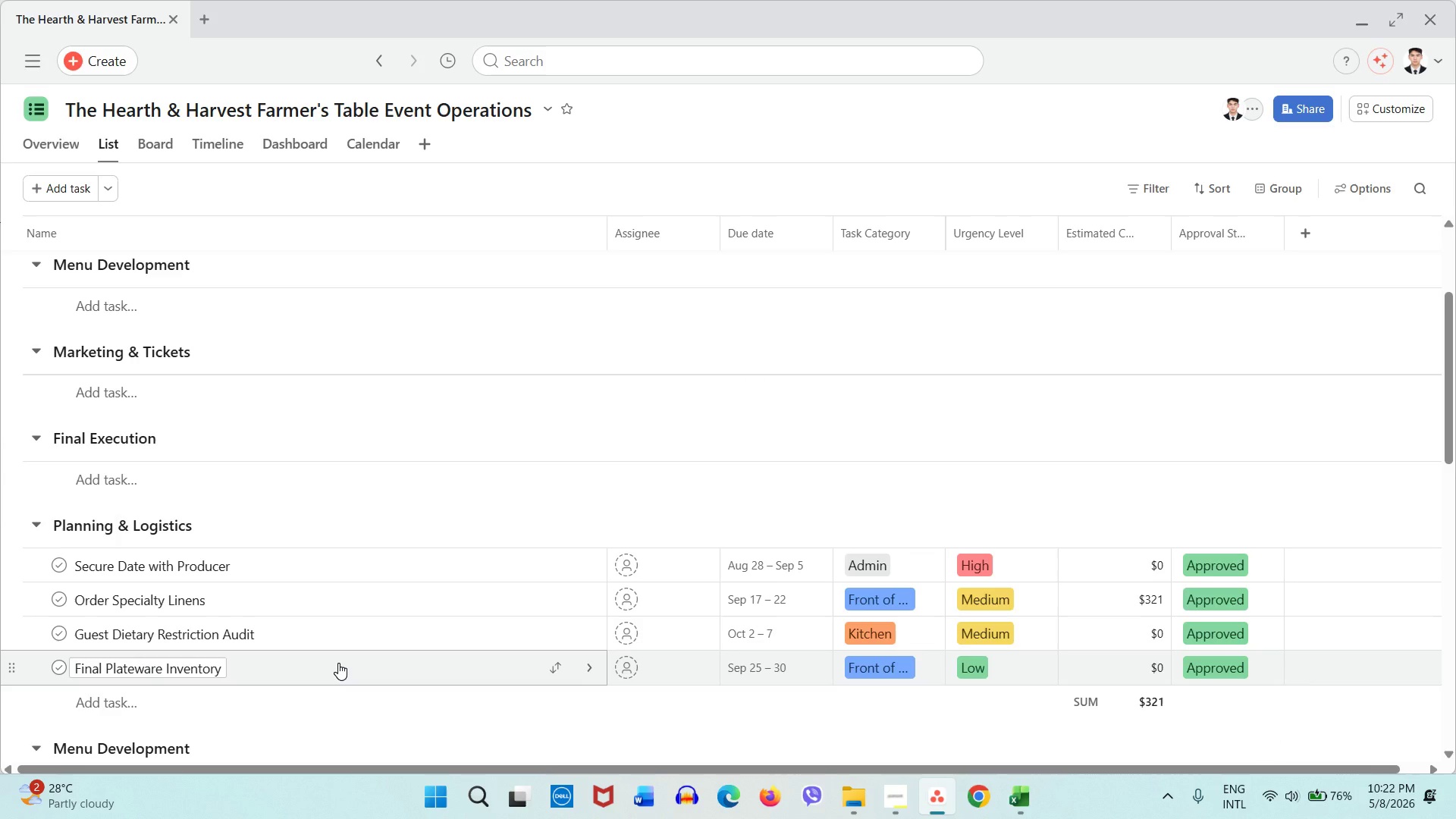 
scroll: coordinate [338, 663], scroll_direction: up, amount: 5.0
 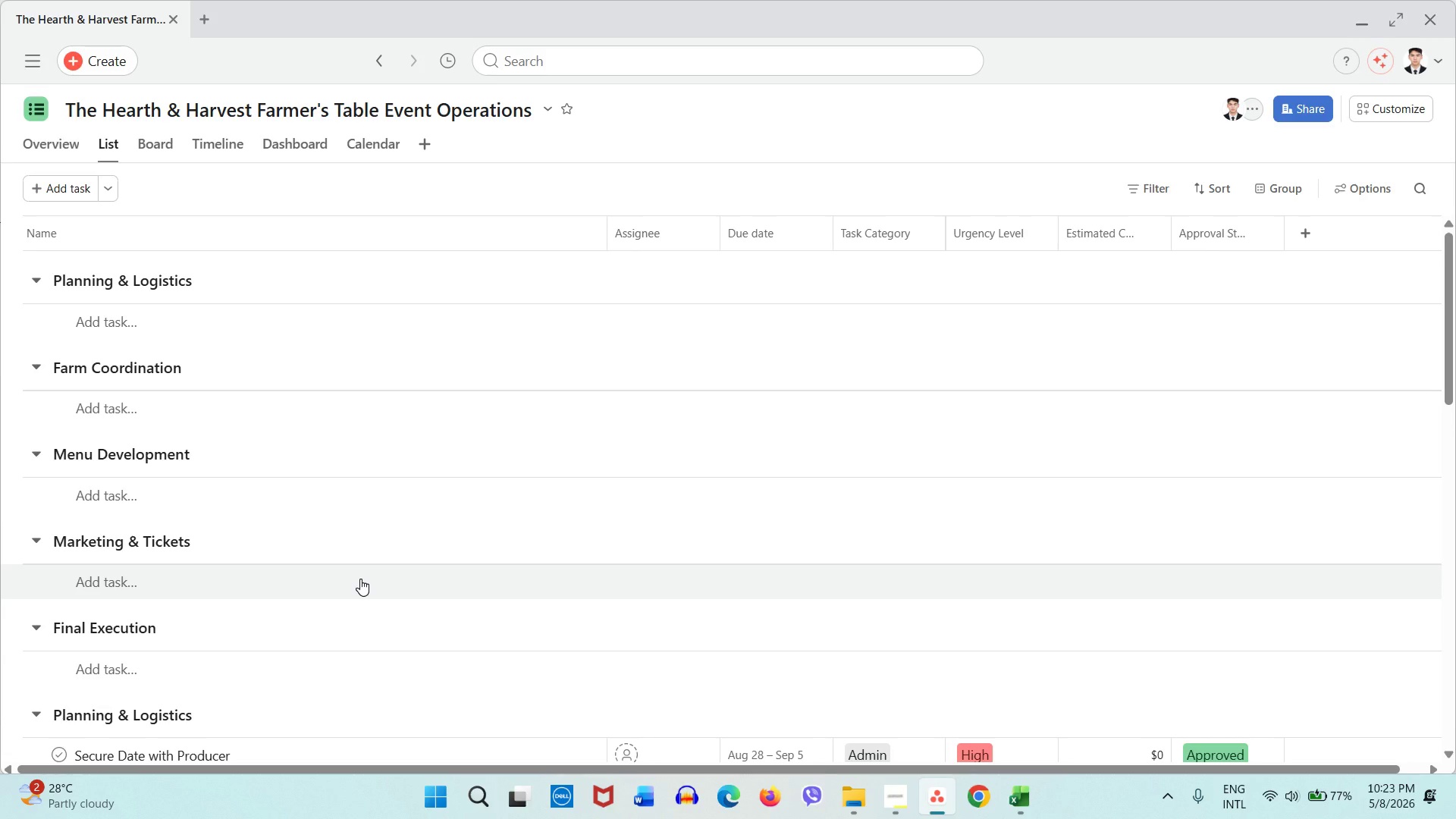 
wait(20.54)
 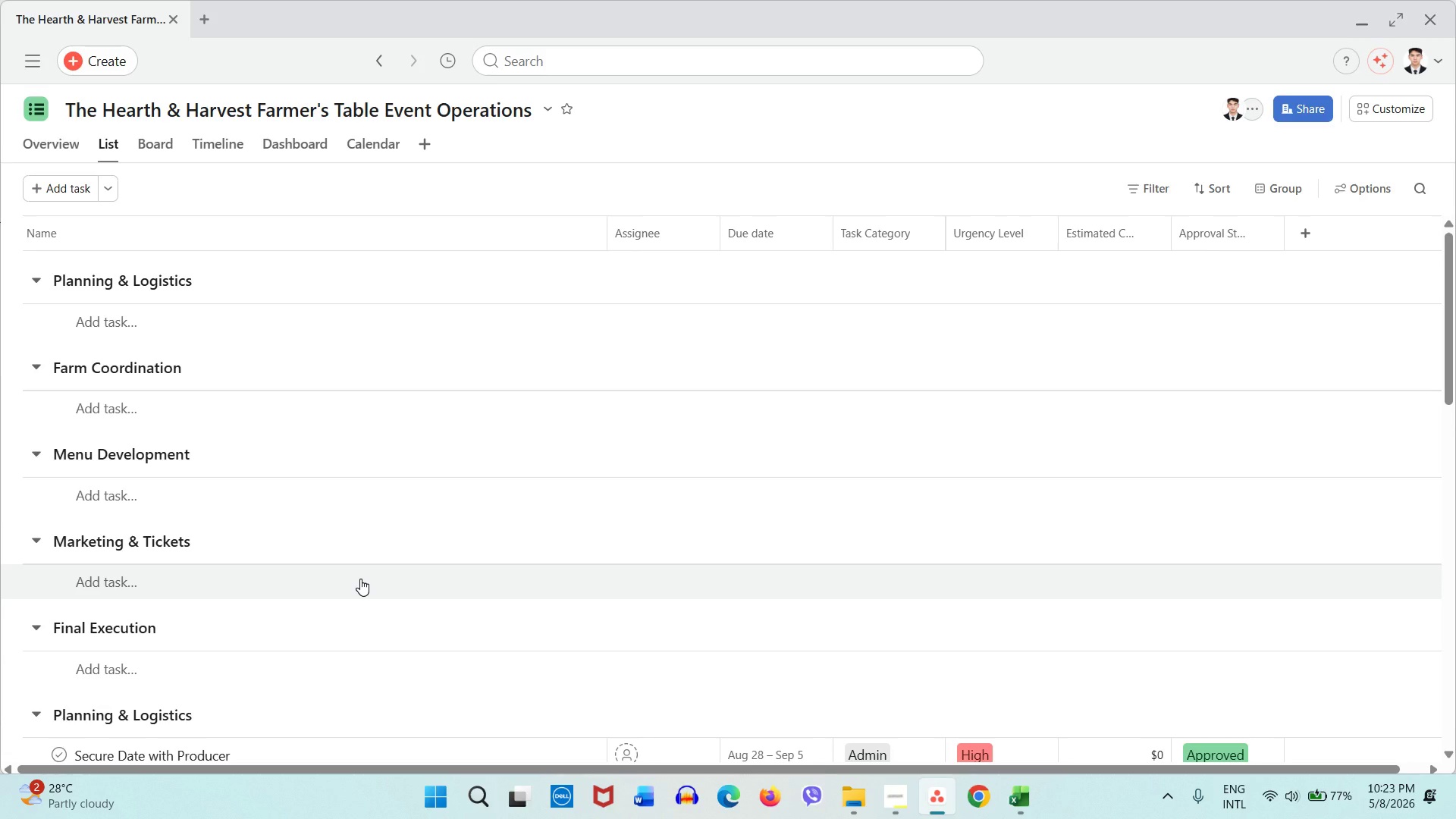 
left_click([240, 287])
 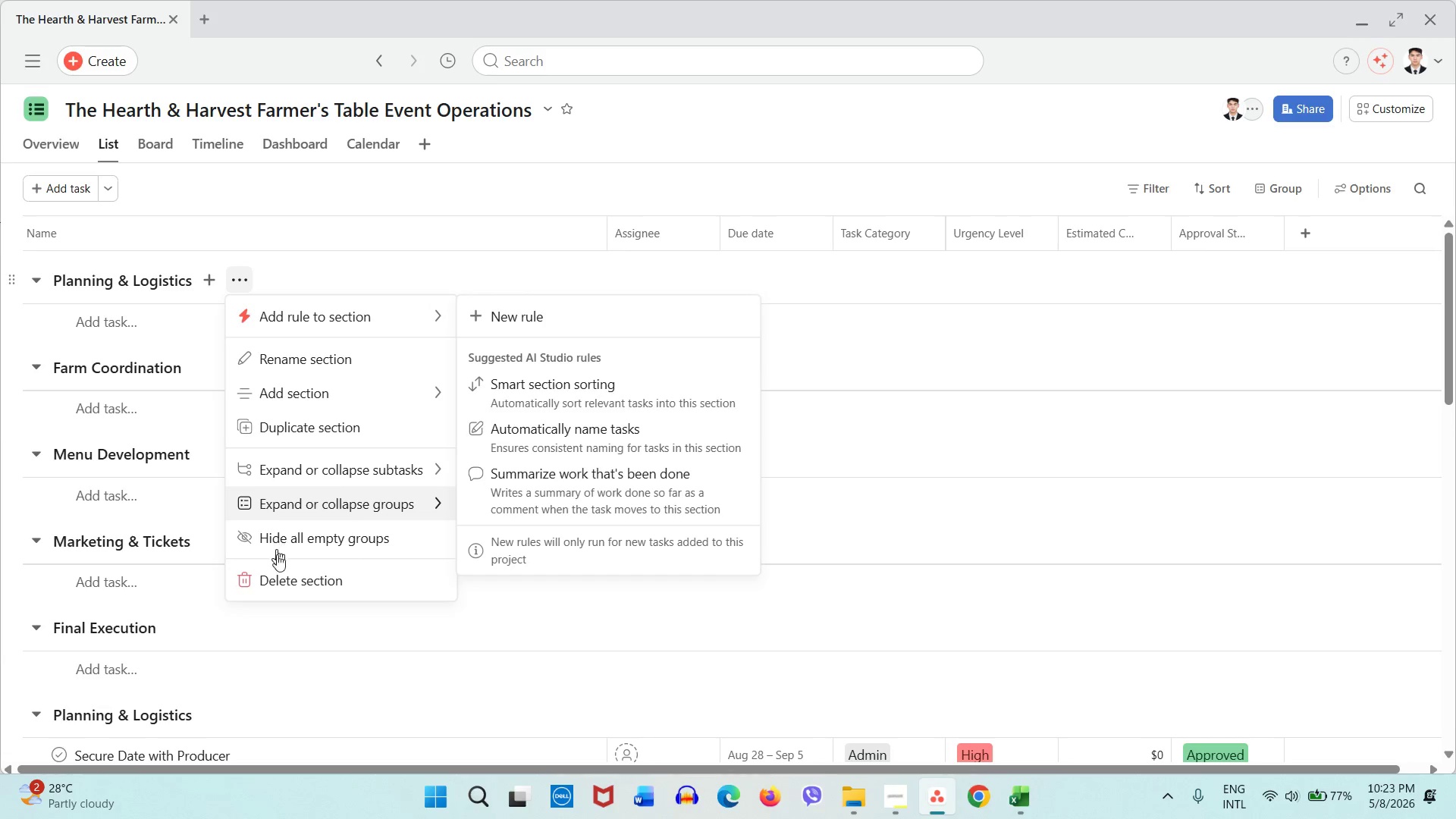 
left_click([275, 571])
 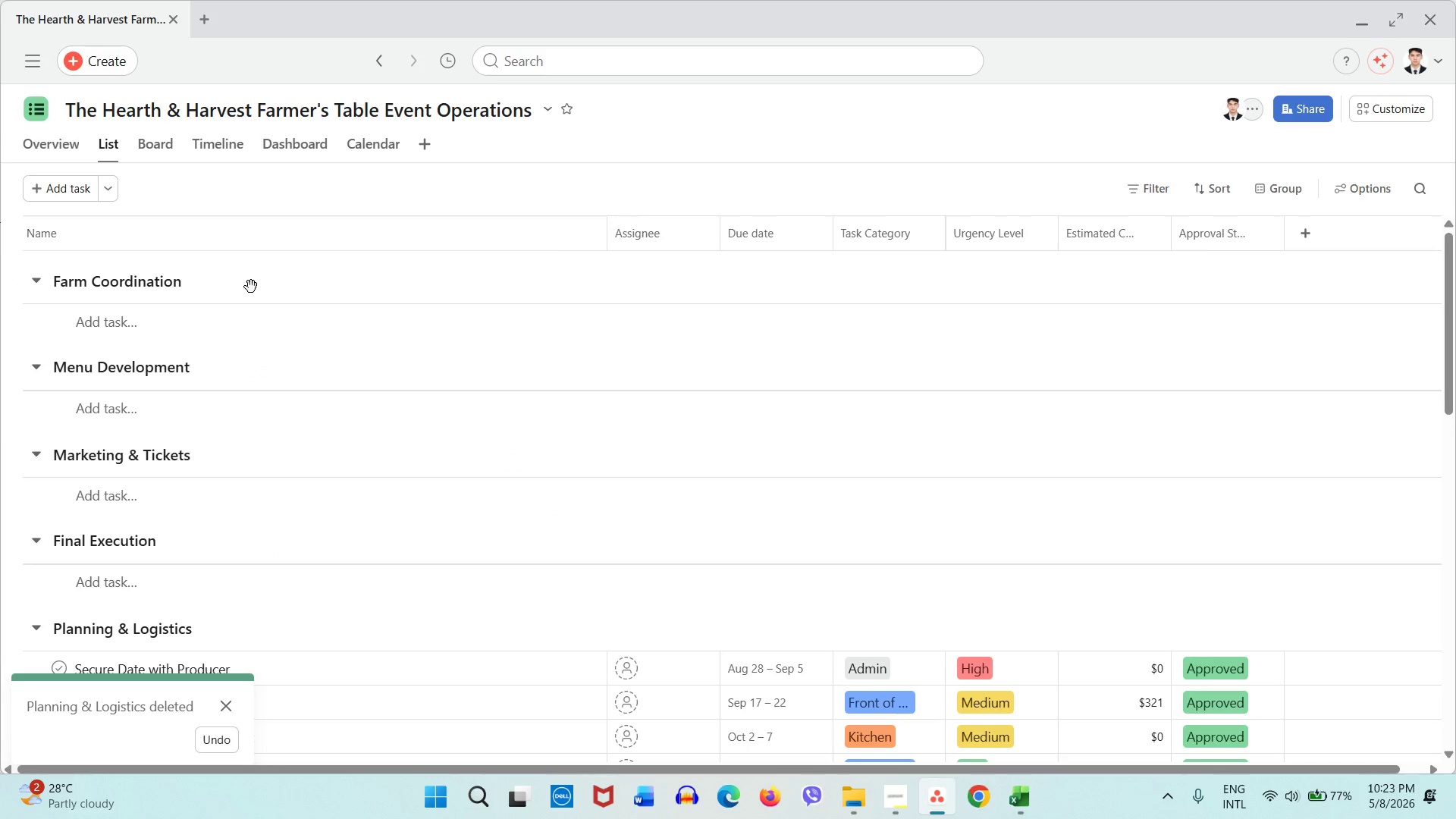 
left_click([251, 287])
 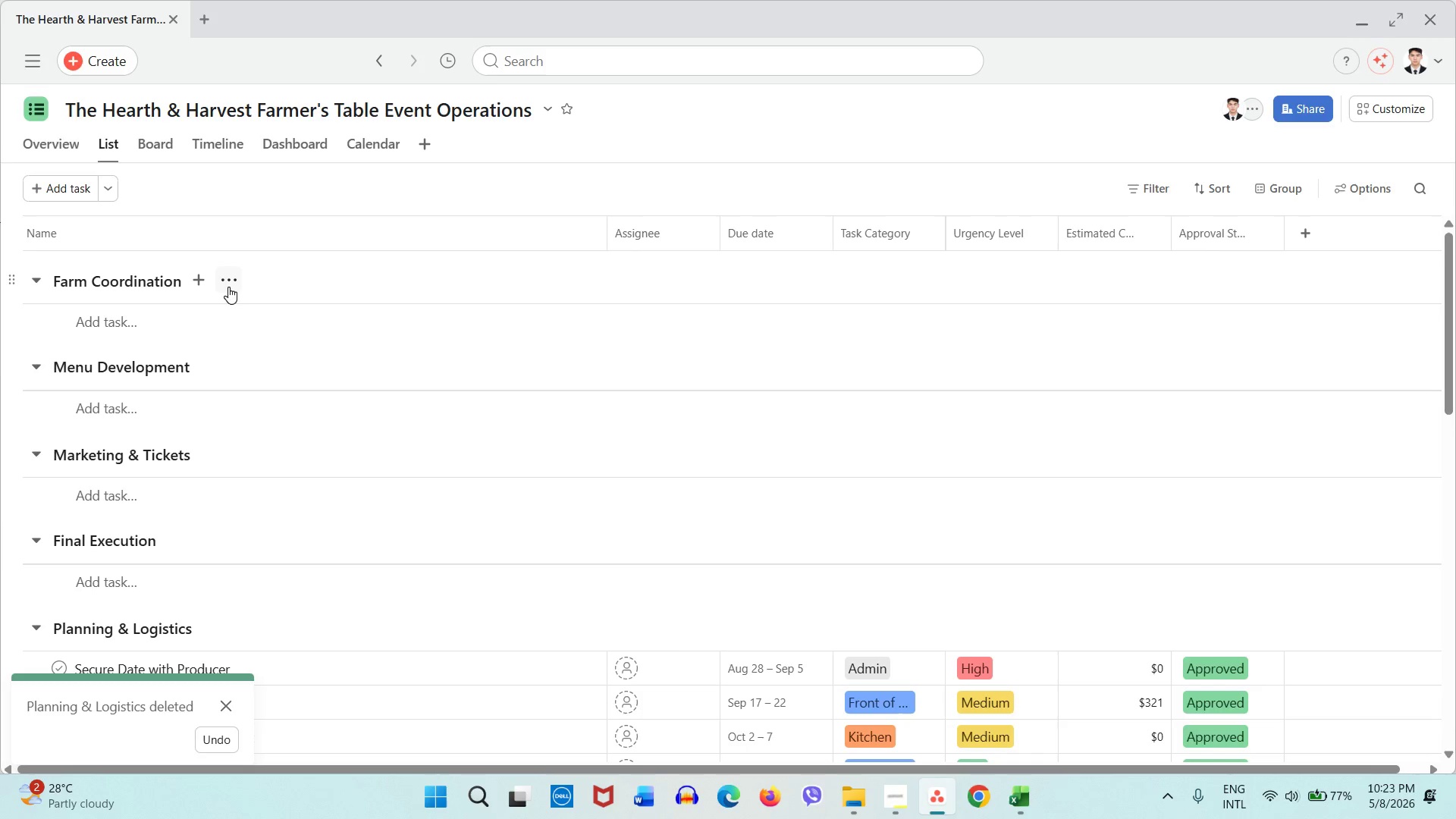 
left_click([223, 285])
 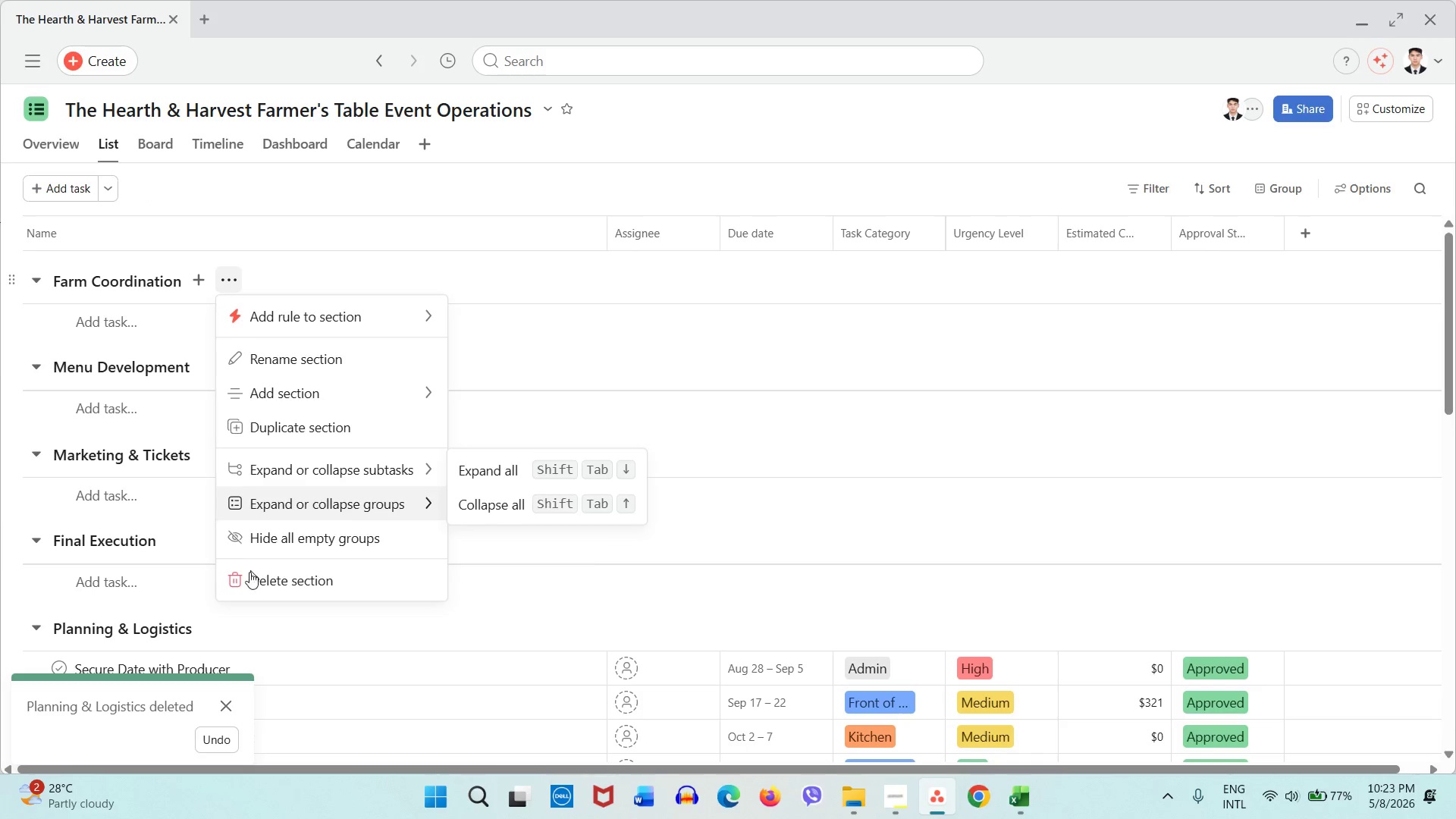 
left_click([249, 572])
 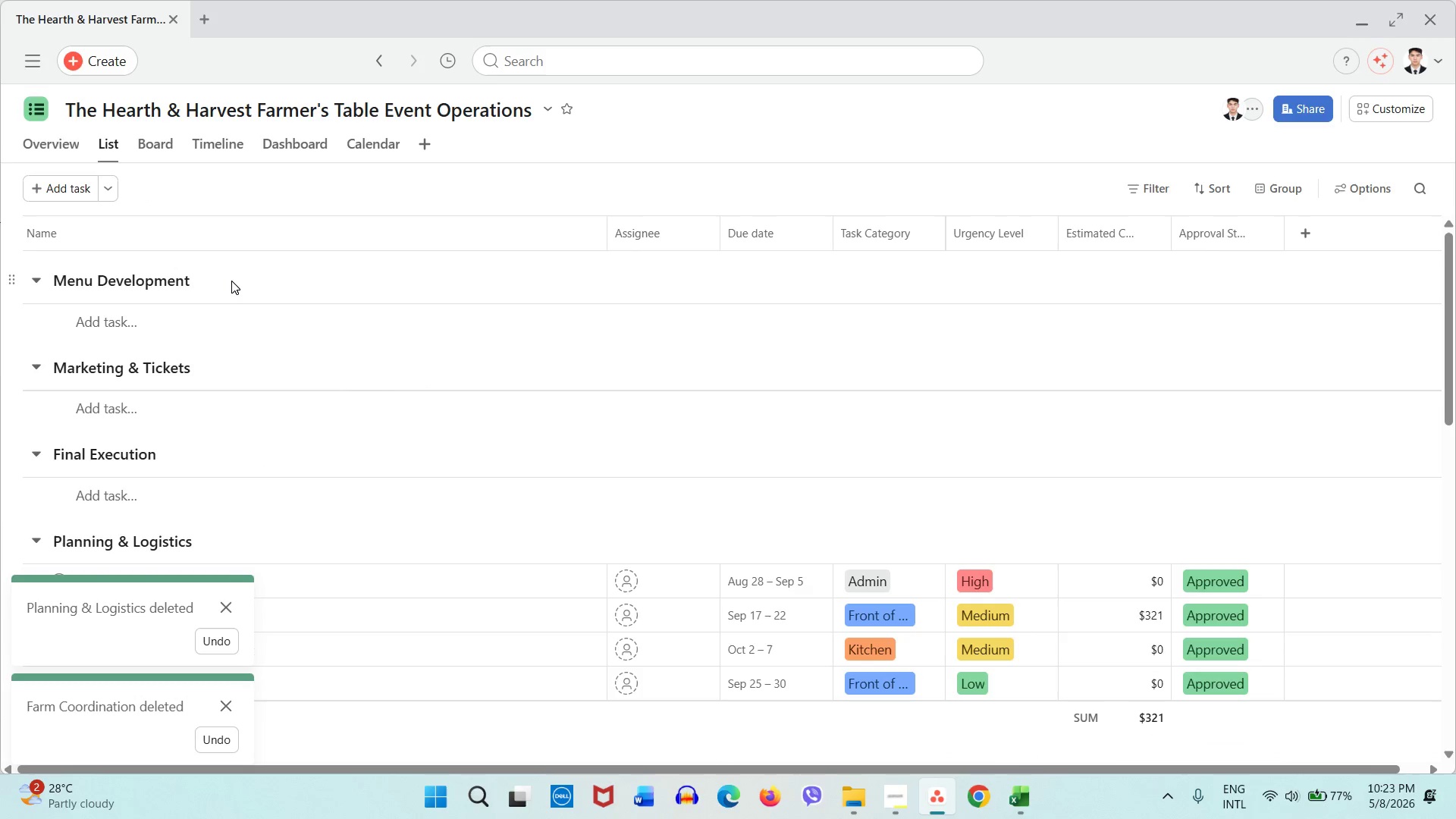 
left_click([231, 281])
 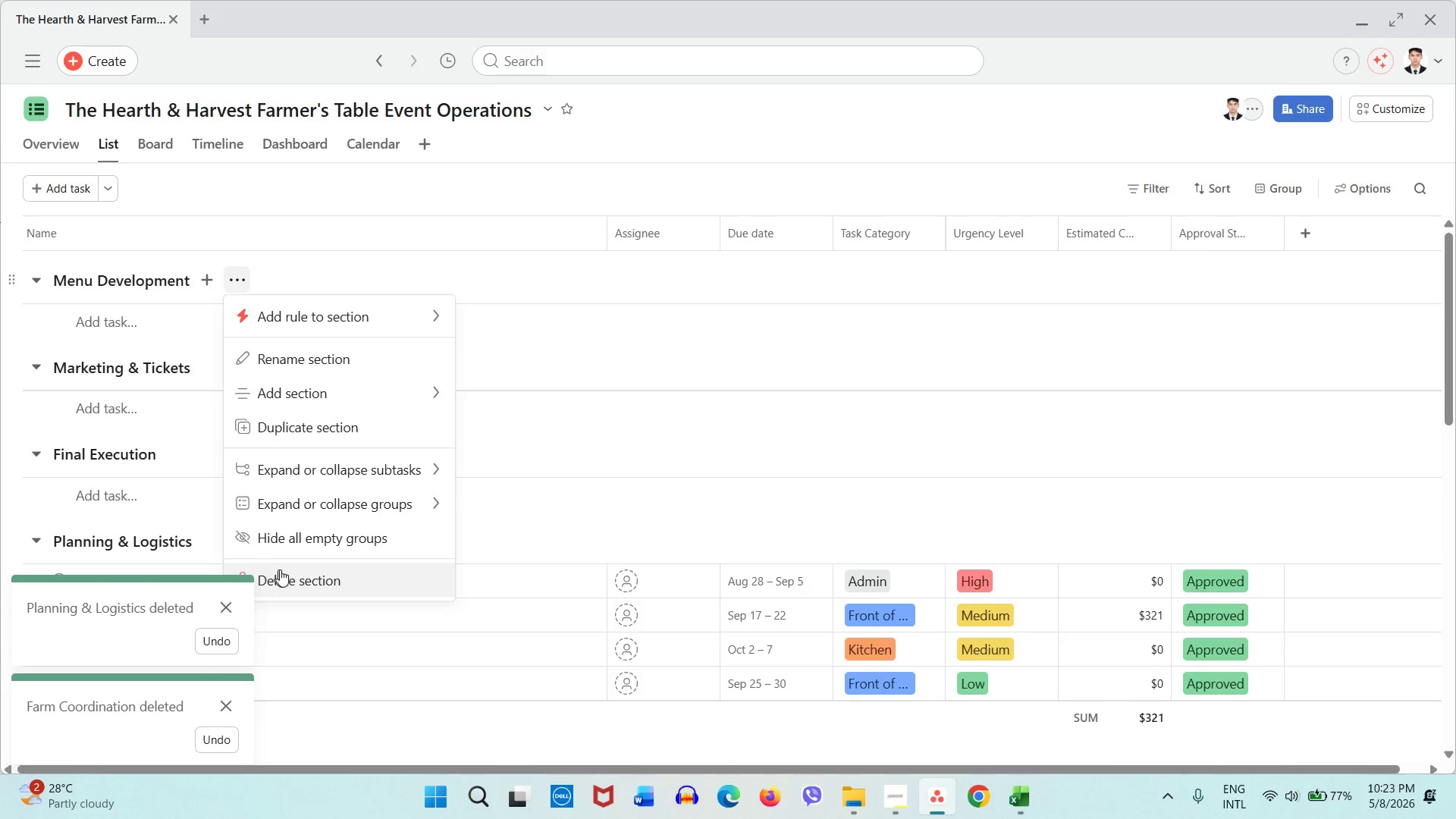 
left_click([280, 570])
 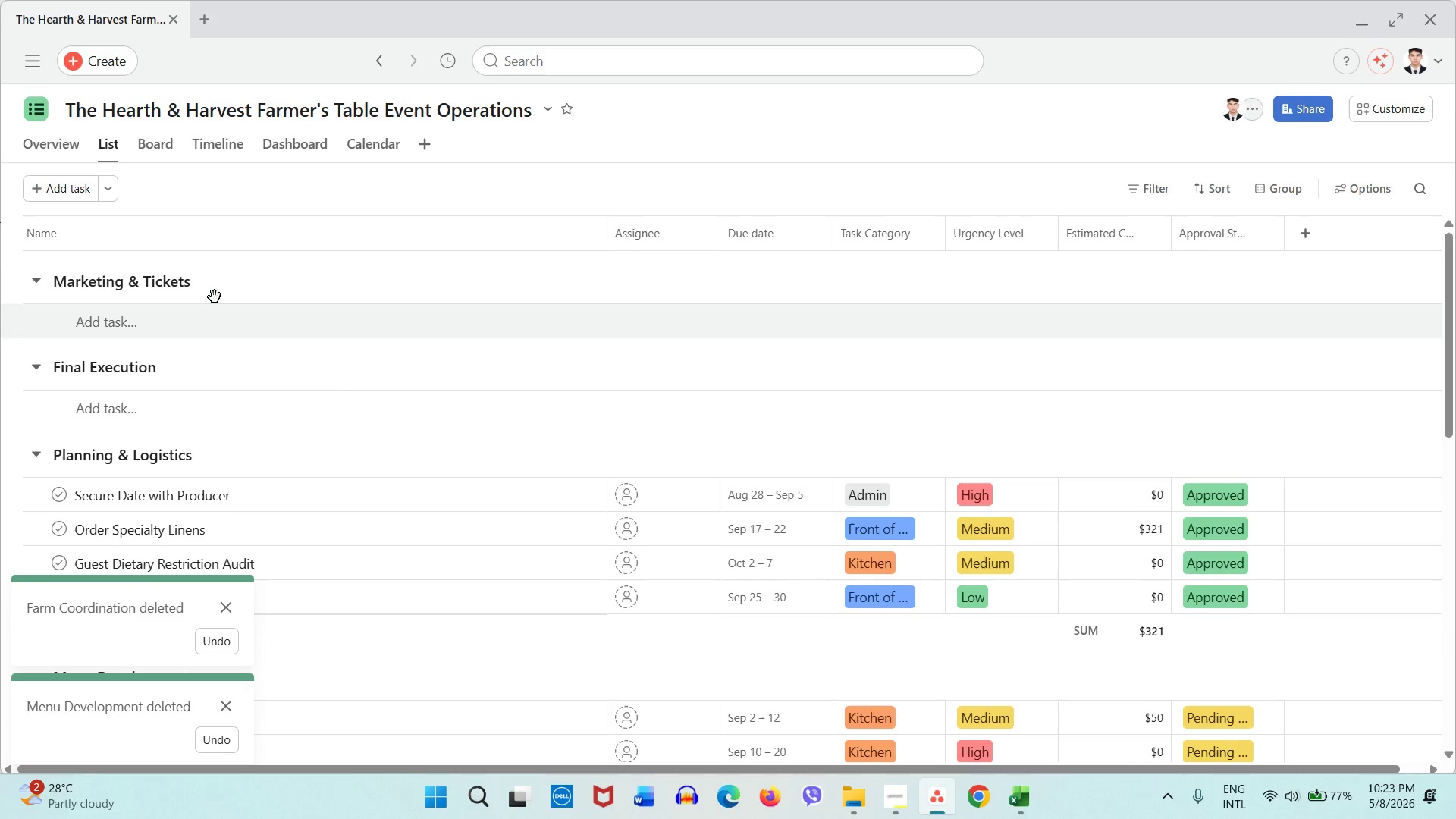 
left_click([249, 284])
 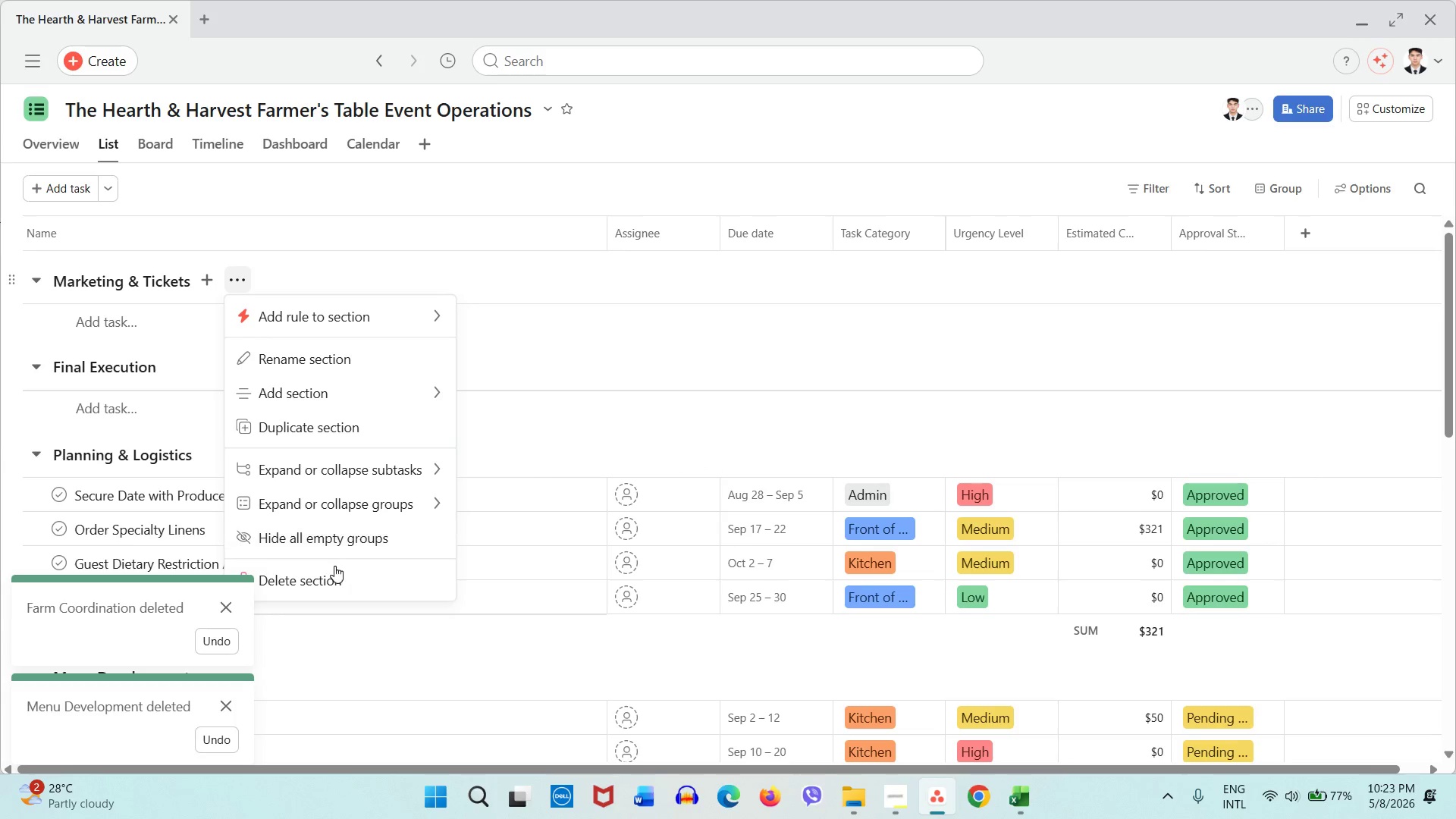 
left_click([334, 566])
 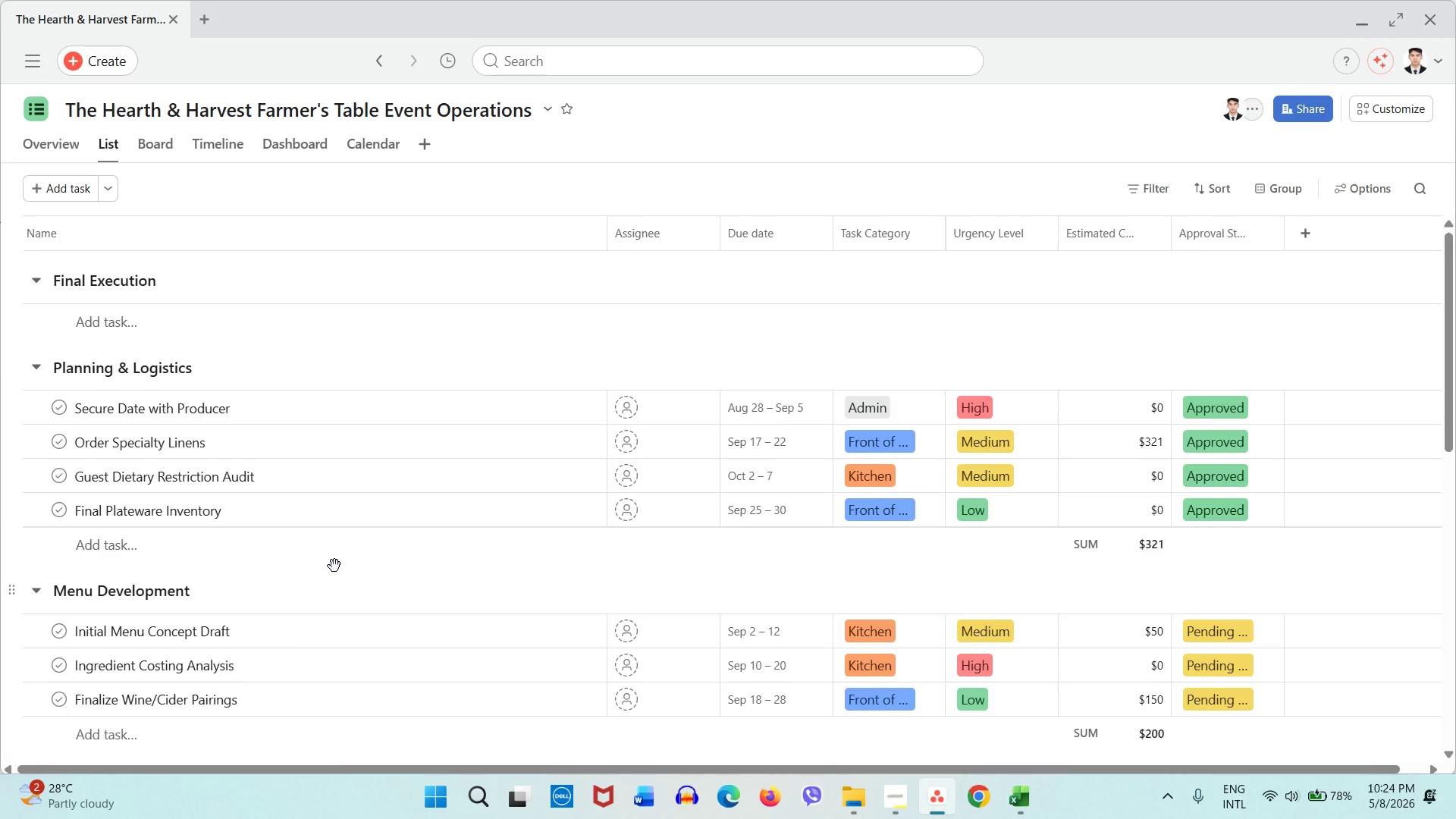 
wait(41.03)
 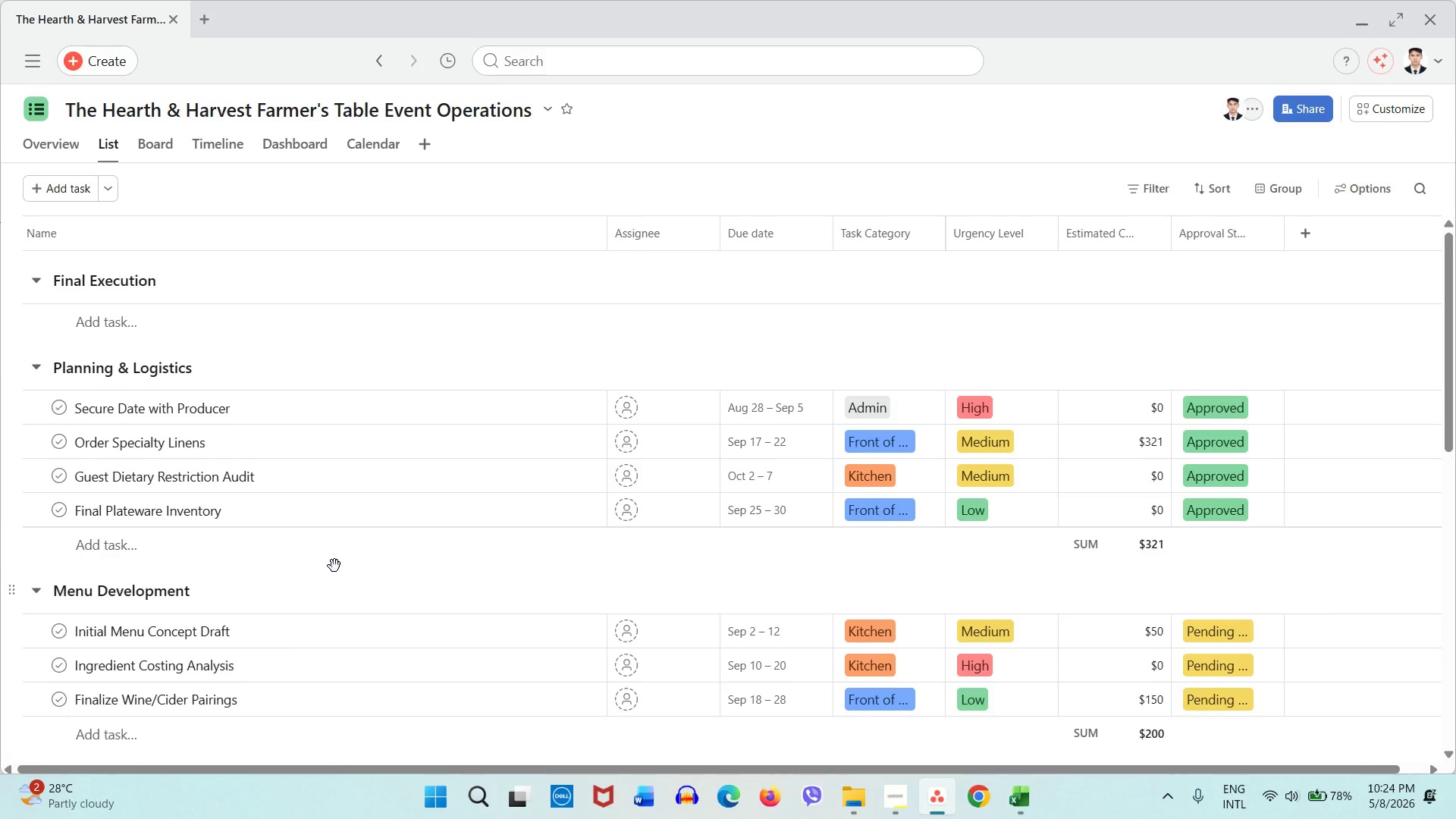 
mouse_move([218, 268])
 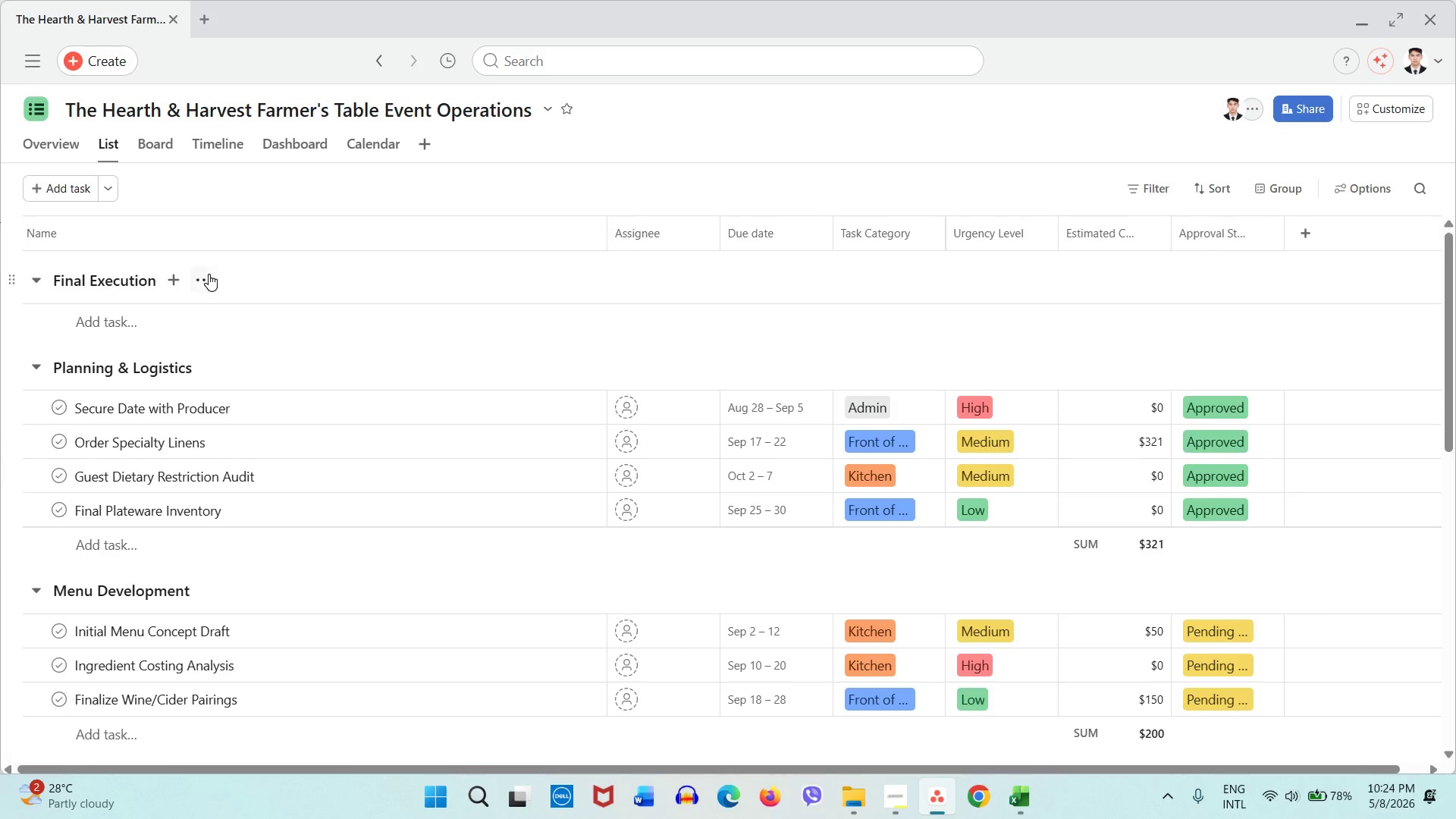 
left_click([209, 274])
 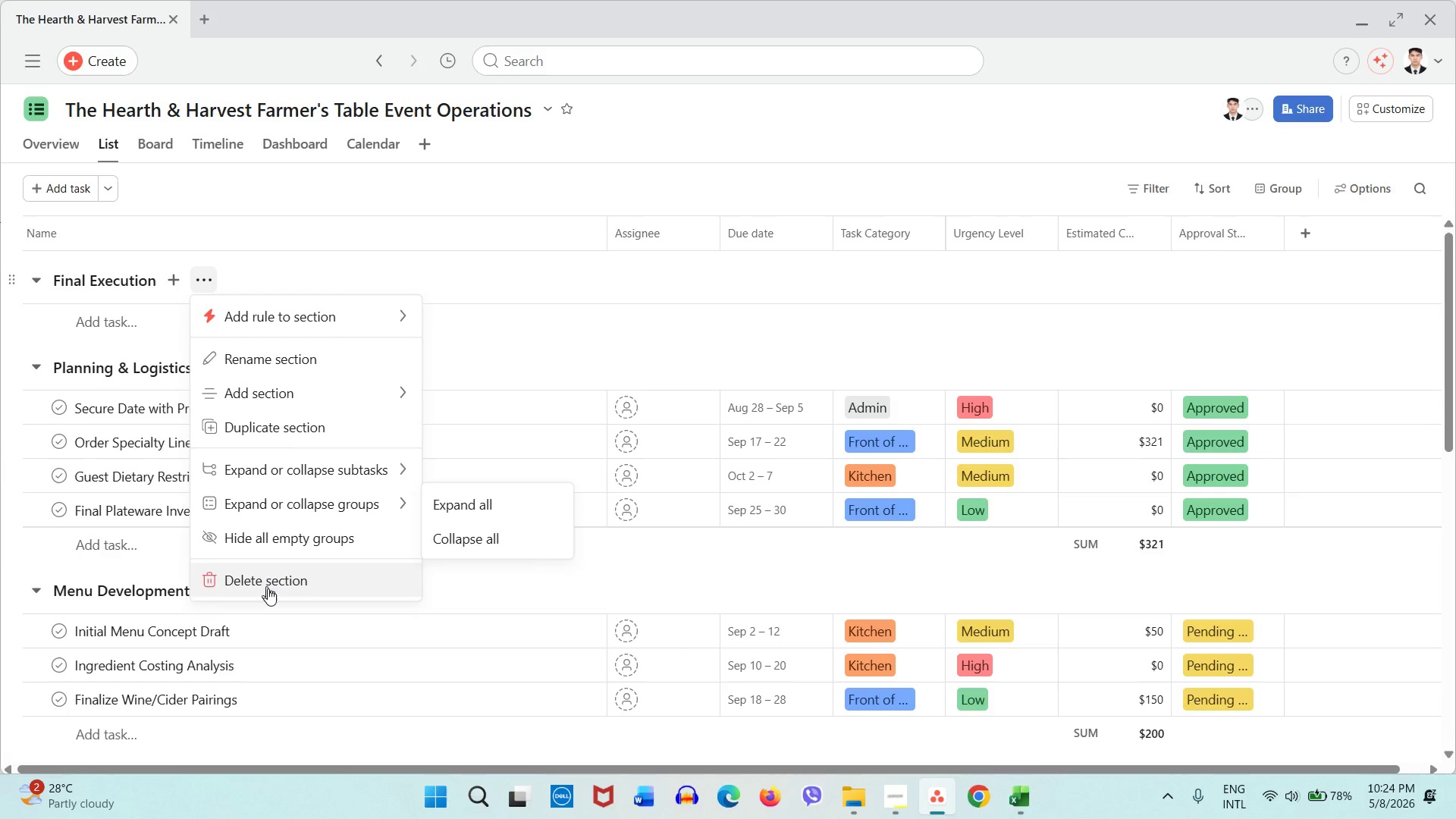 
left_click([268, 589])
 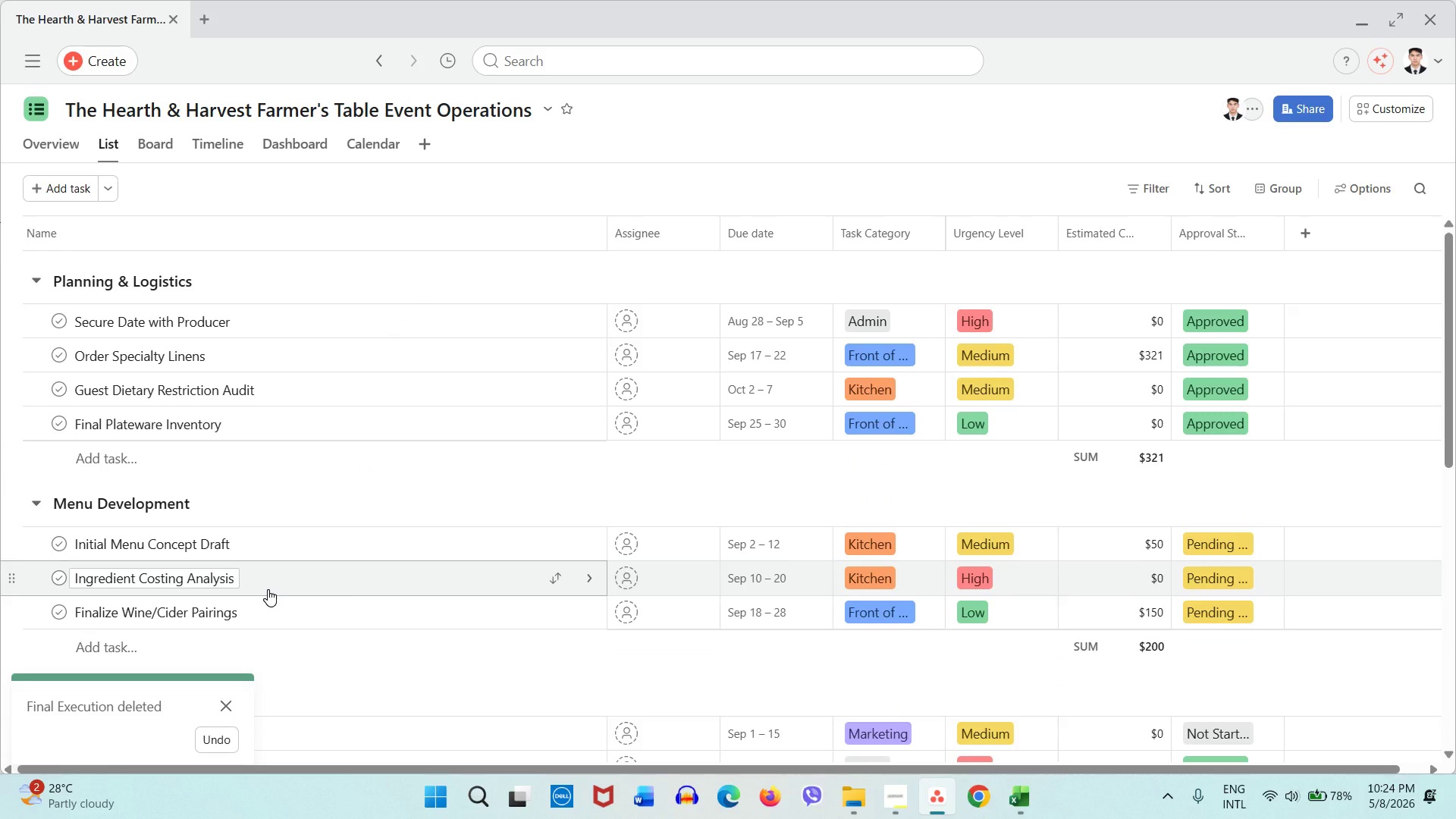 
wait(8.86)
 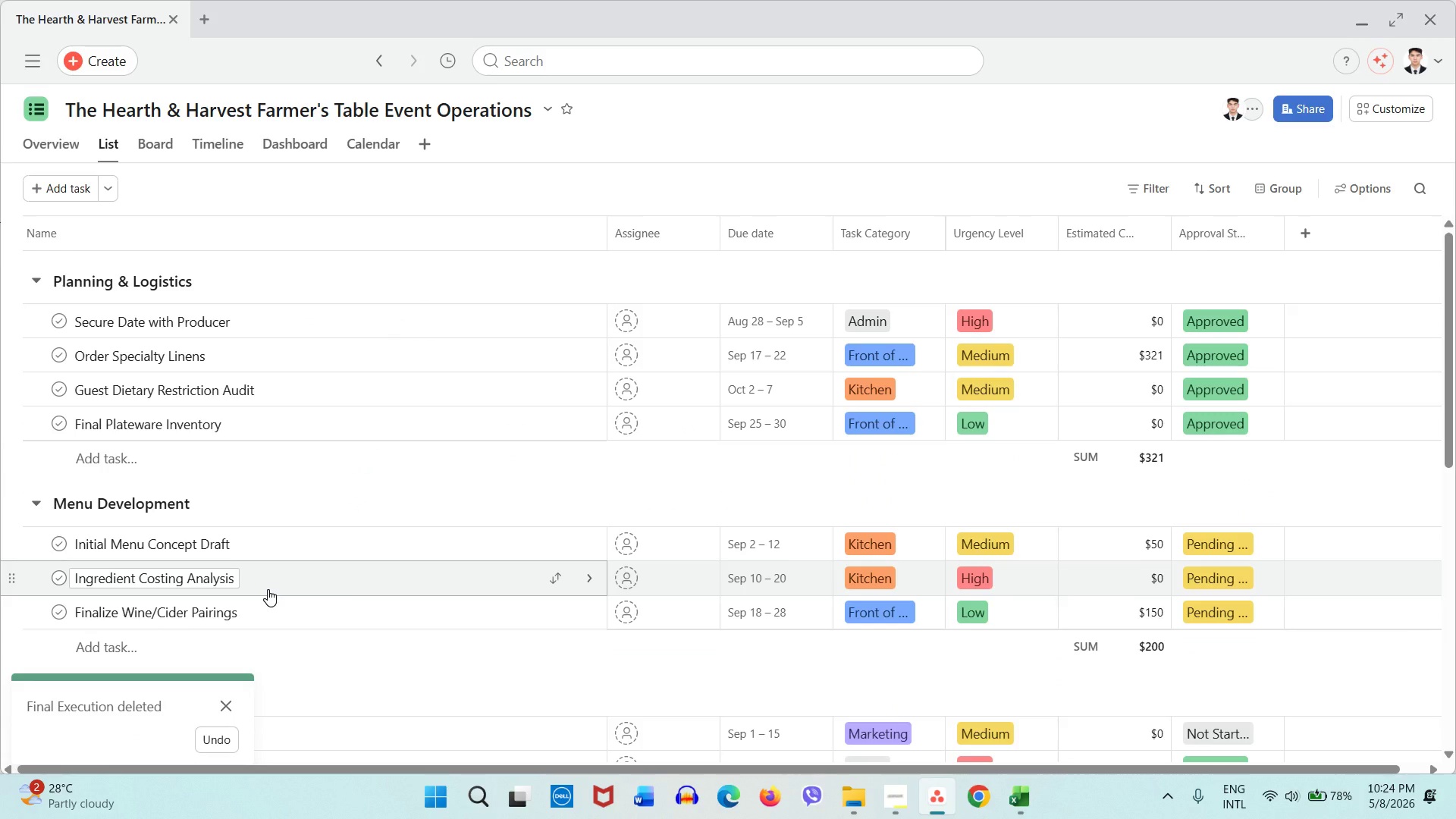 
scroll: coordinate [36, 639], scroll_direction: down, amount: 3.0
 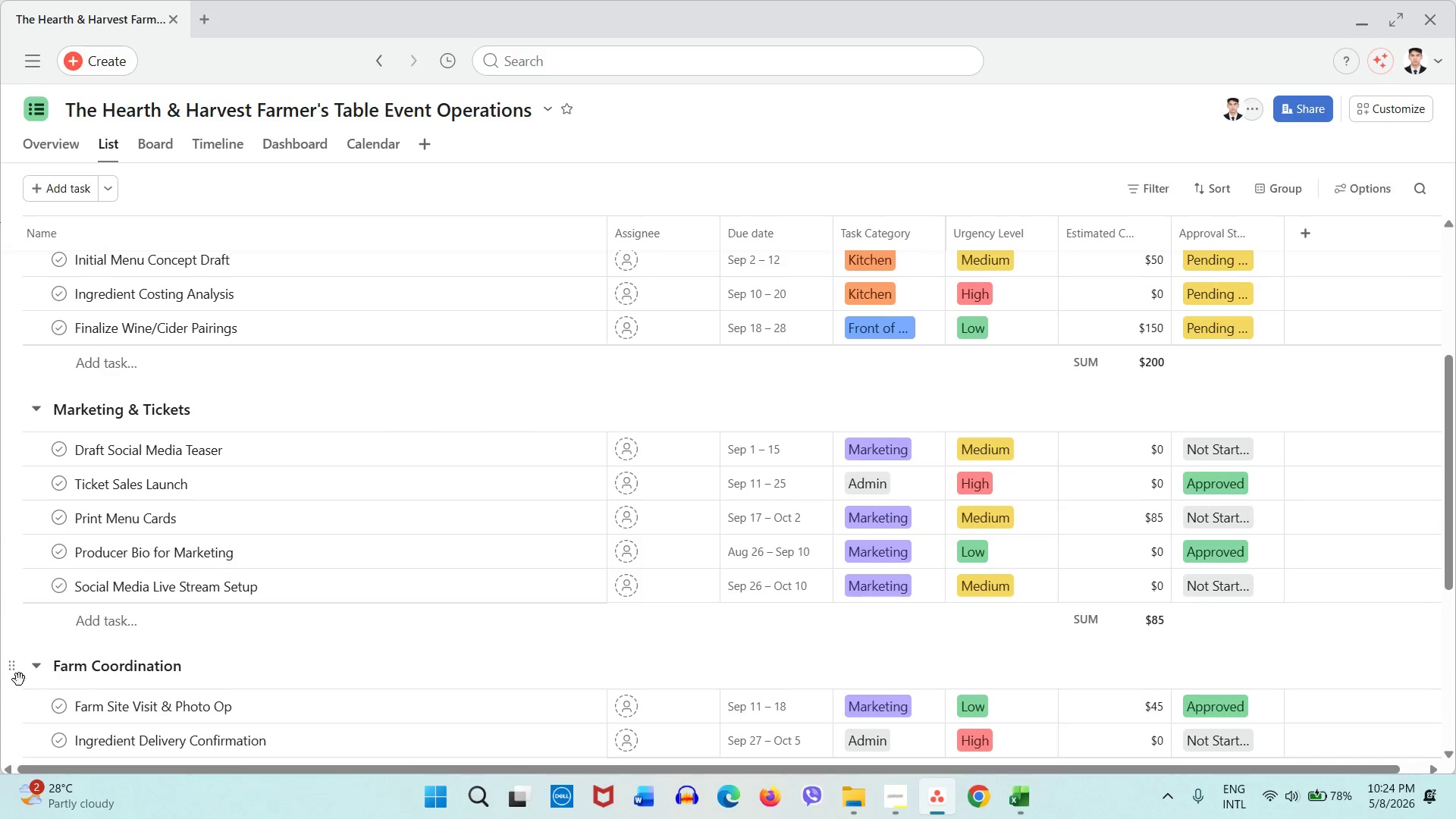 
left_click_drag(start_coordinate=[17, 679], to_coordinate=[42, 278])
 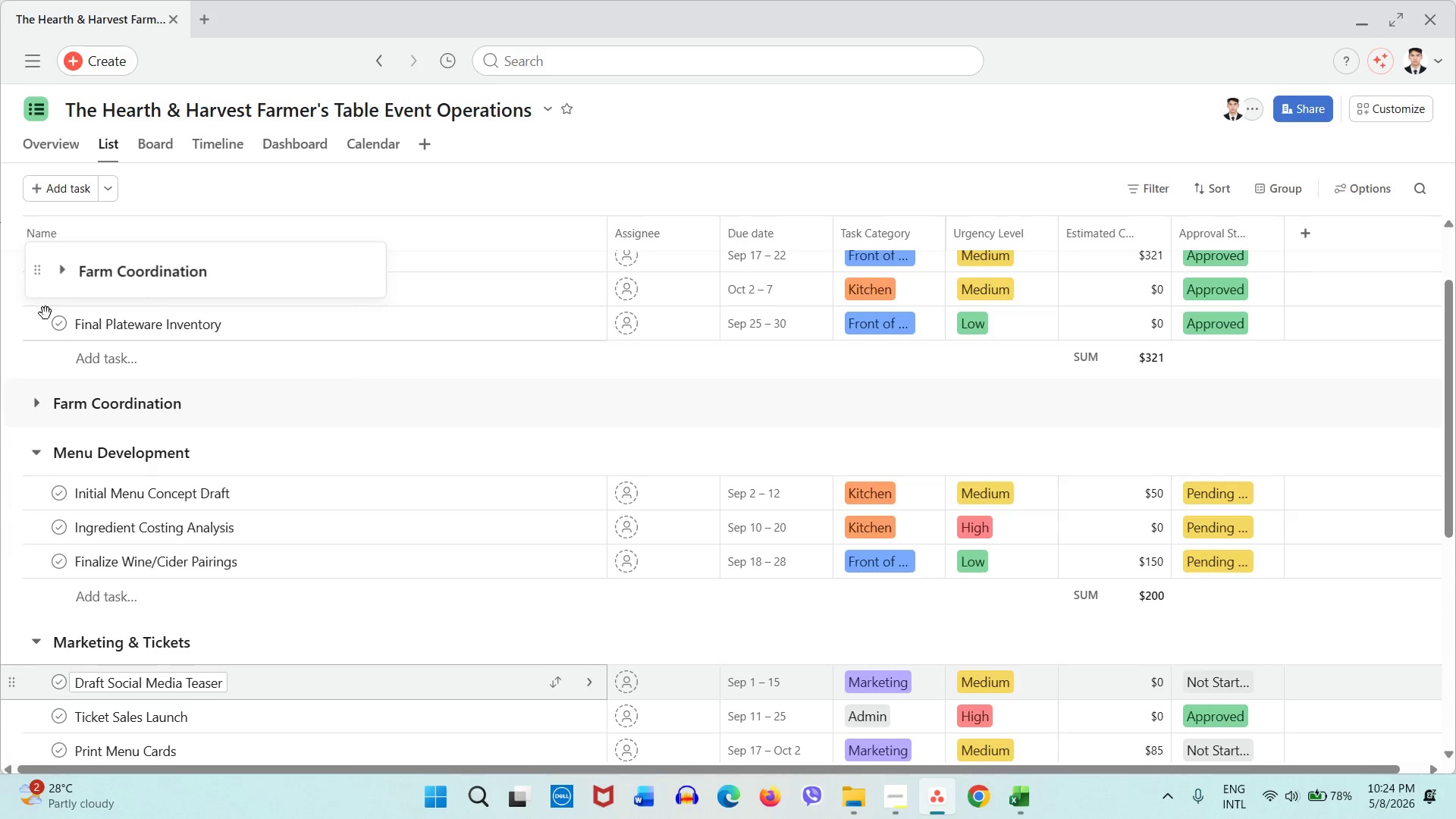 
scroll: coordinate [58, 372], scroll_direction: up, amount: 5.0
 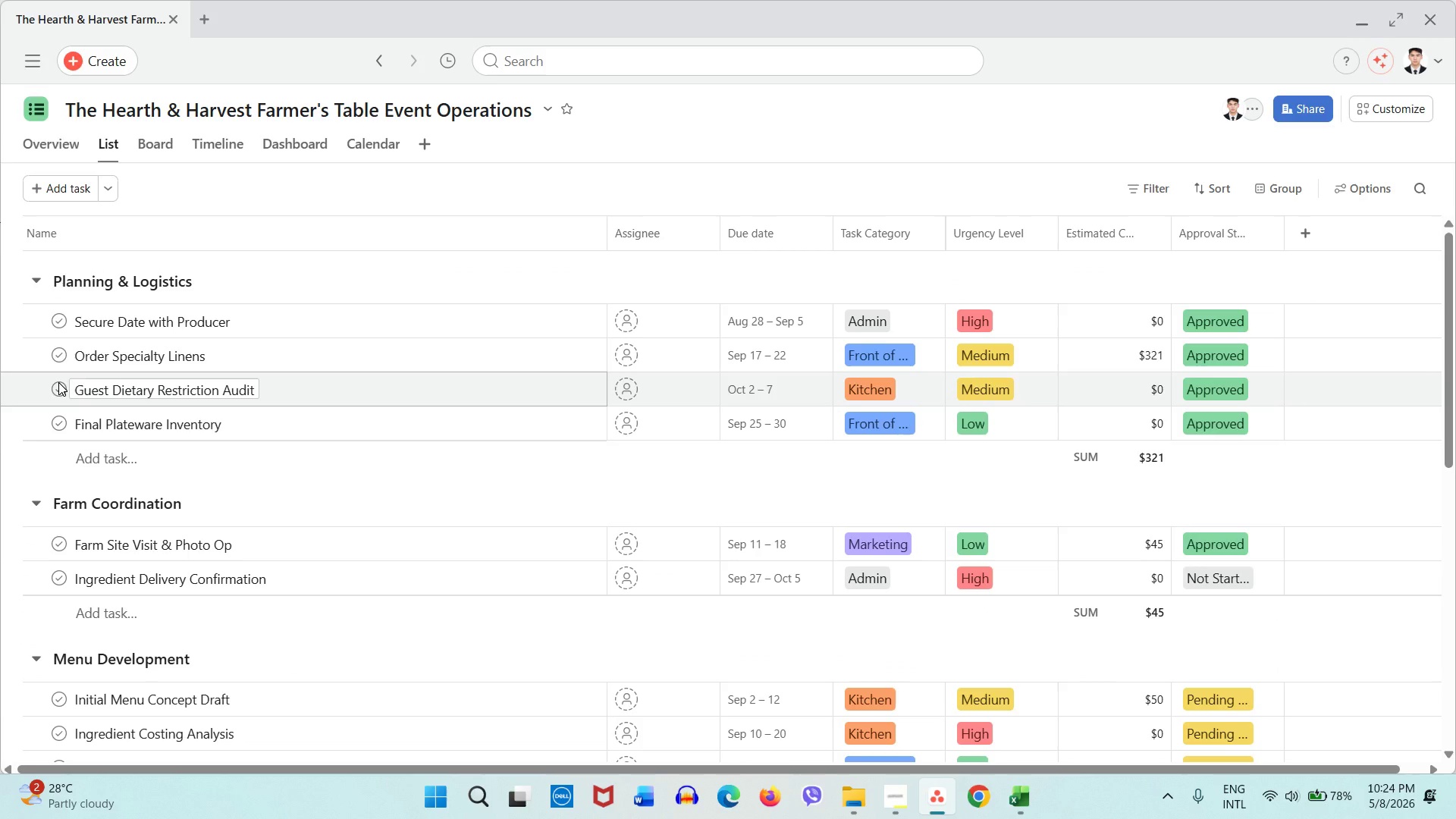 
scroll: coordinate [164, 459], scroll_direction: down, amount: 4.0
 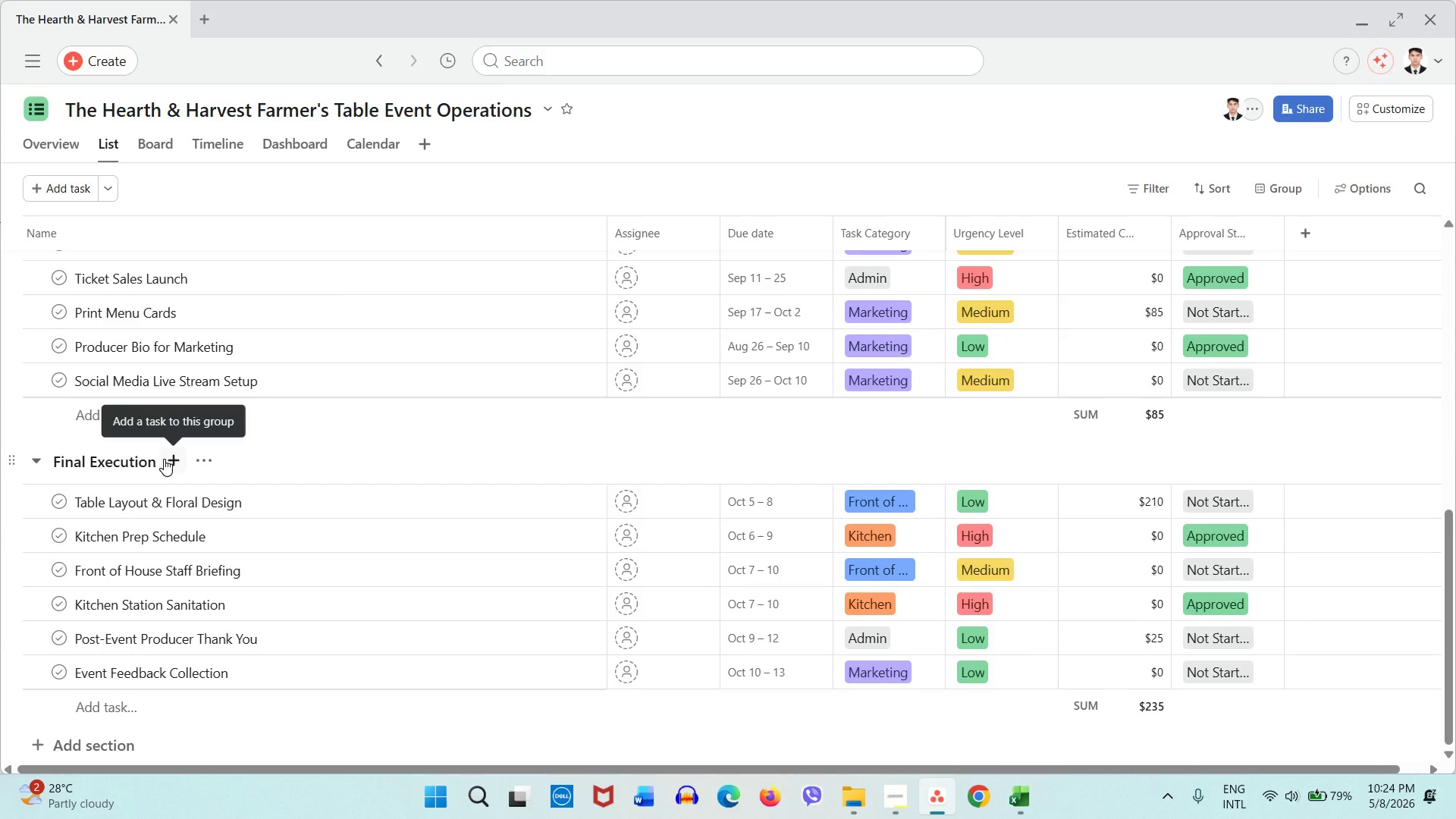 
scroll: coordinate [164, 459], scroll_direction: up, amount: 12.0
 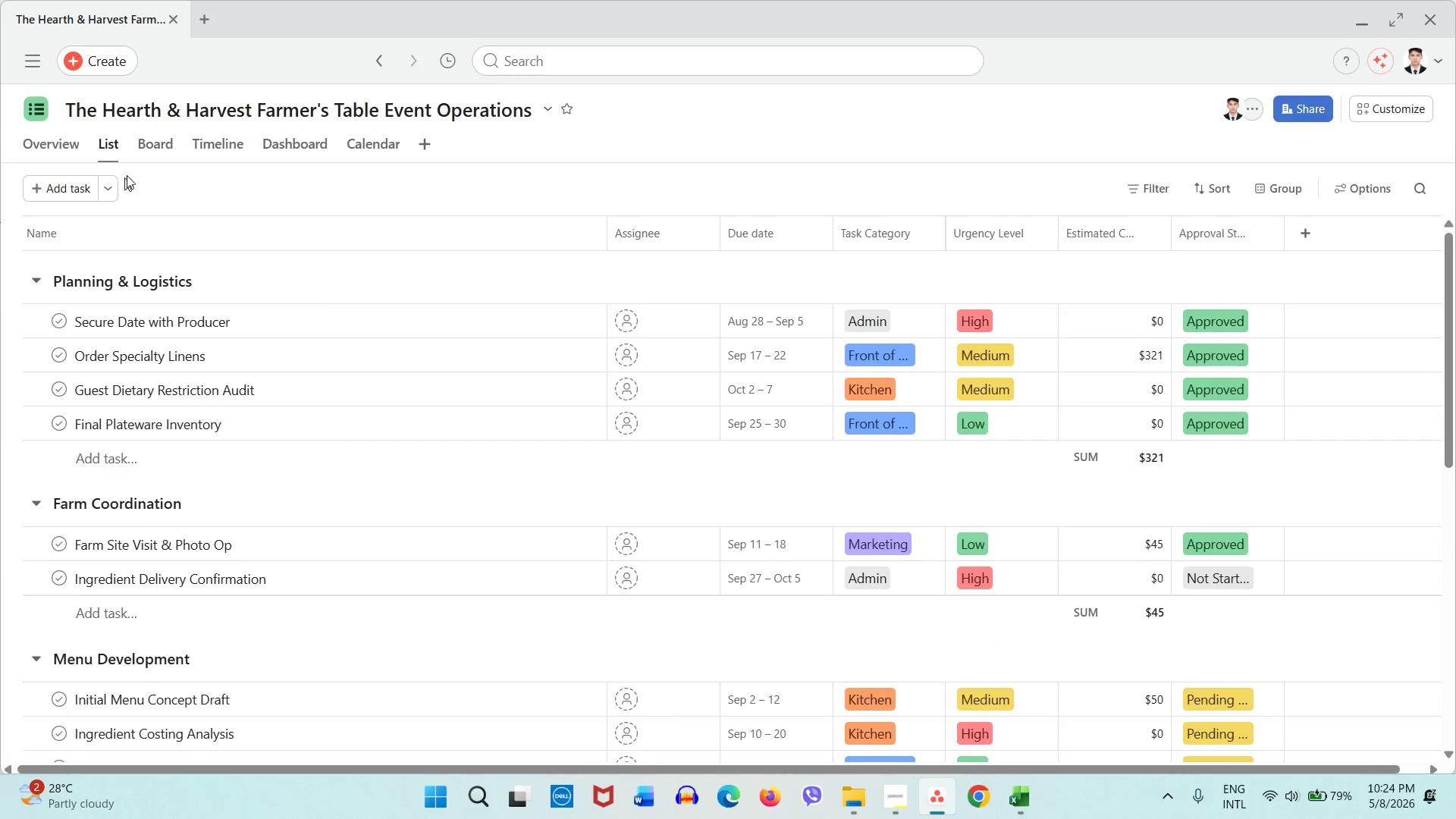 
left_click([149, 159])
 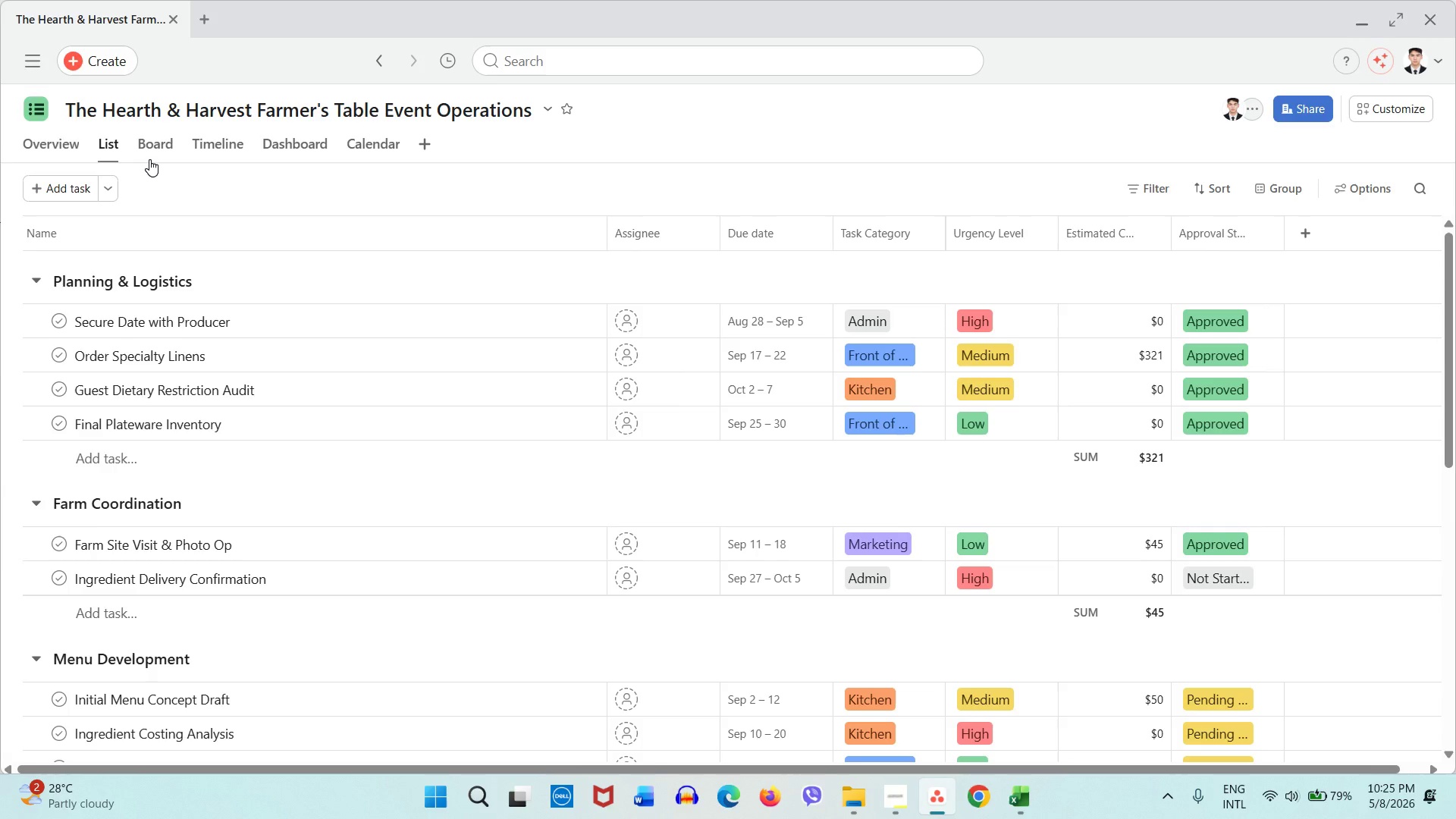 
wait(15.33)
 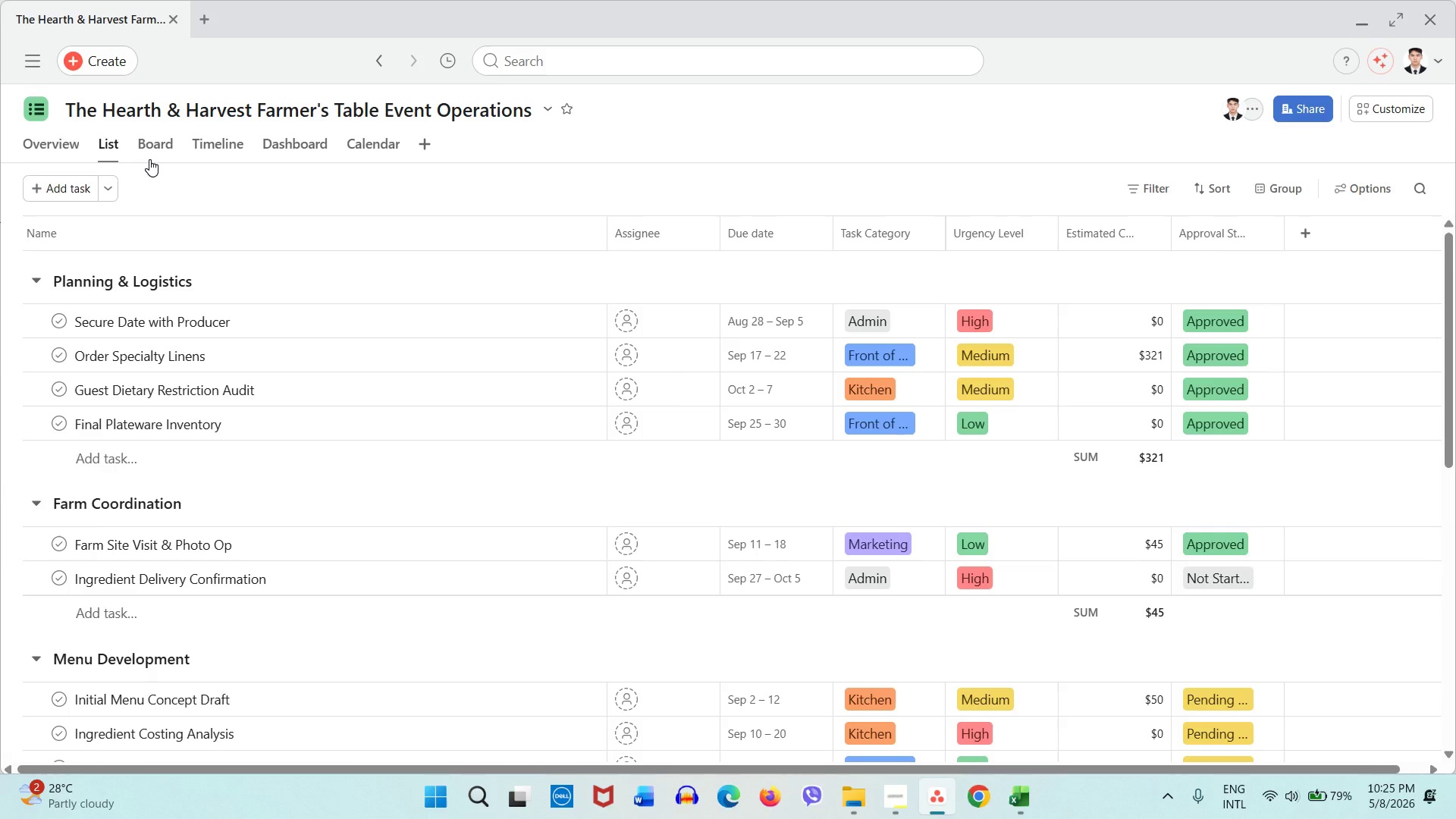 
left_click([176, 139])
 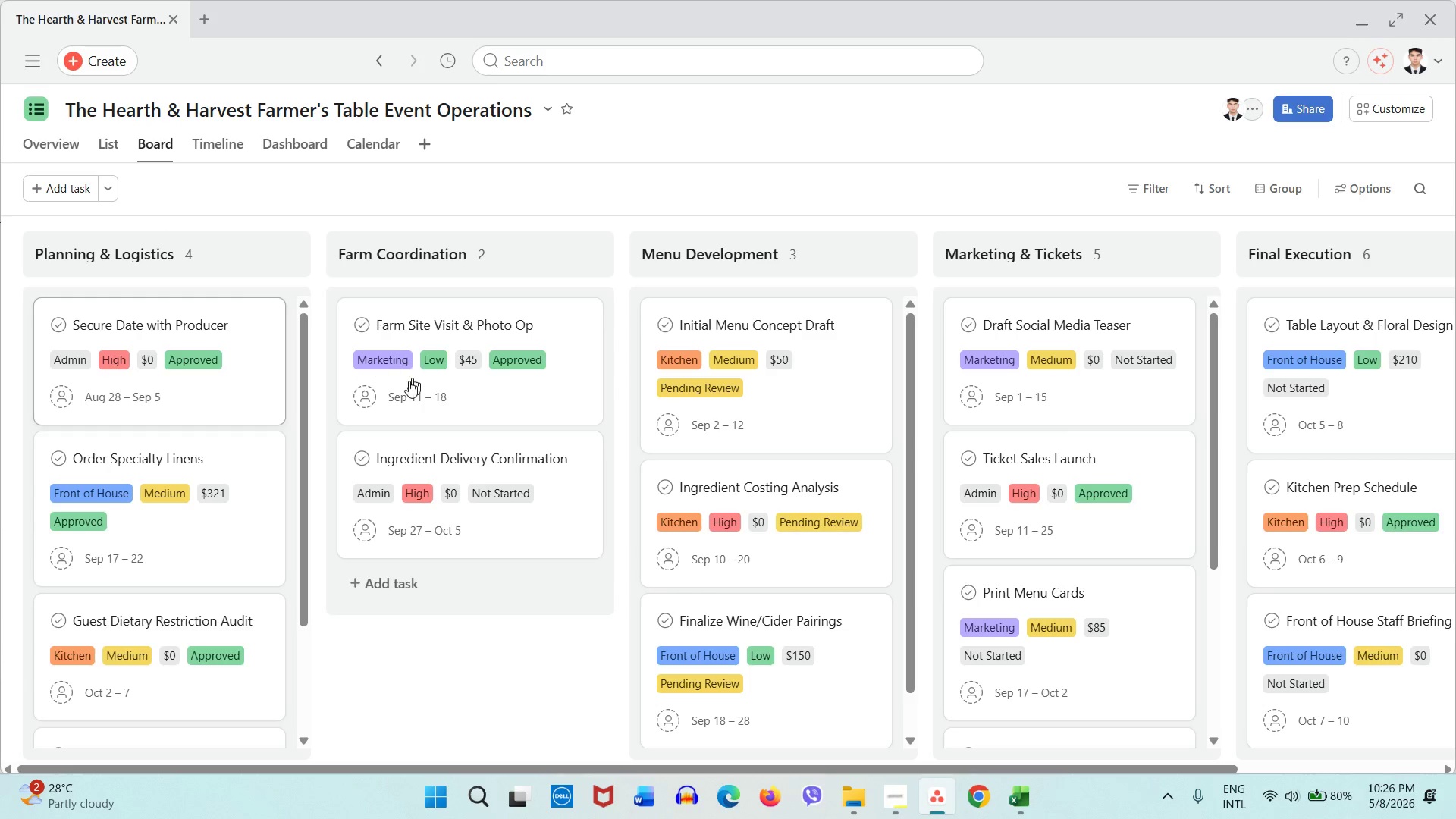 
wait(55.92)
 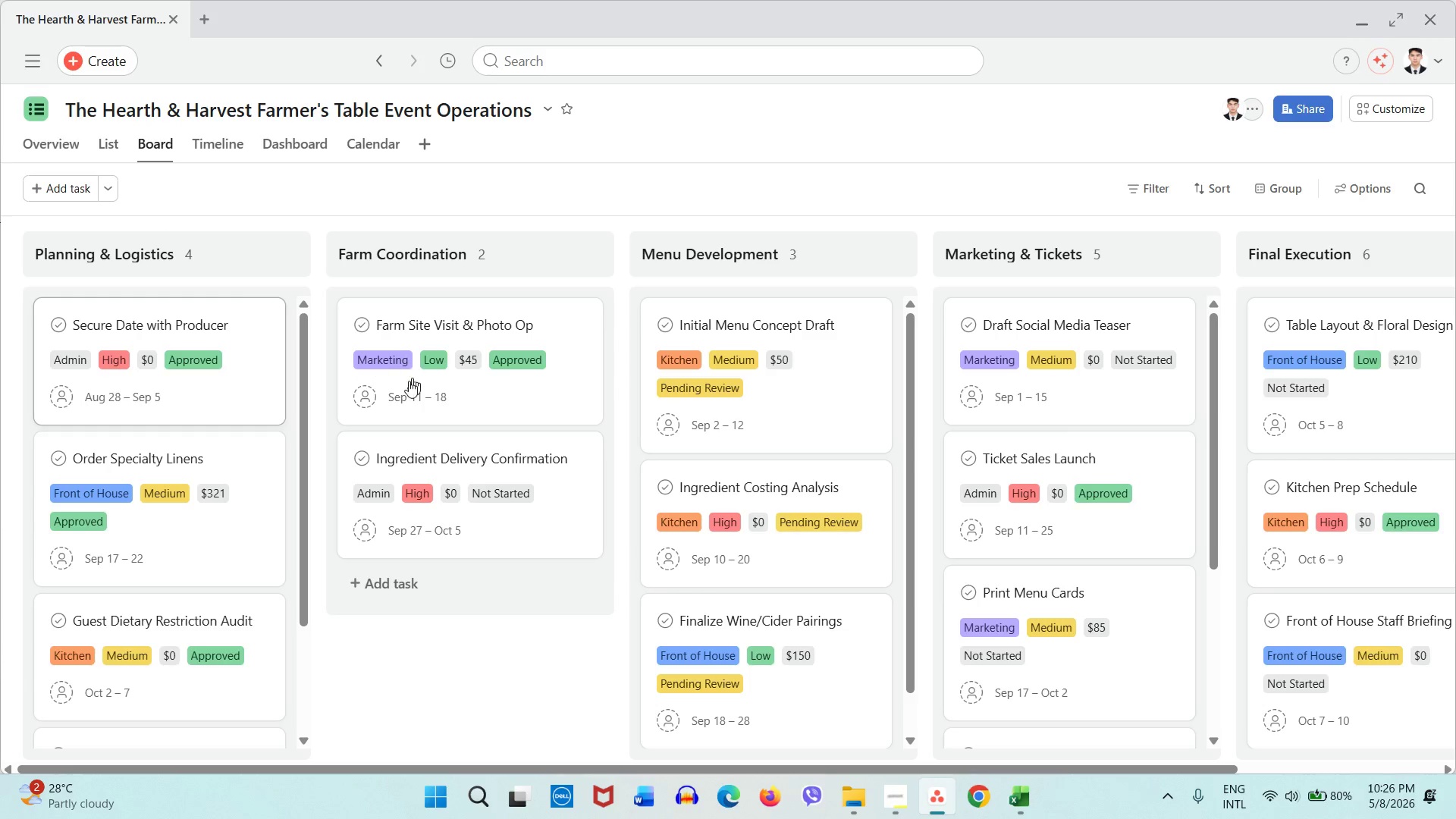 
left_click([1025, 802])
 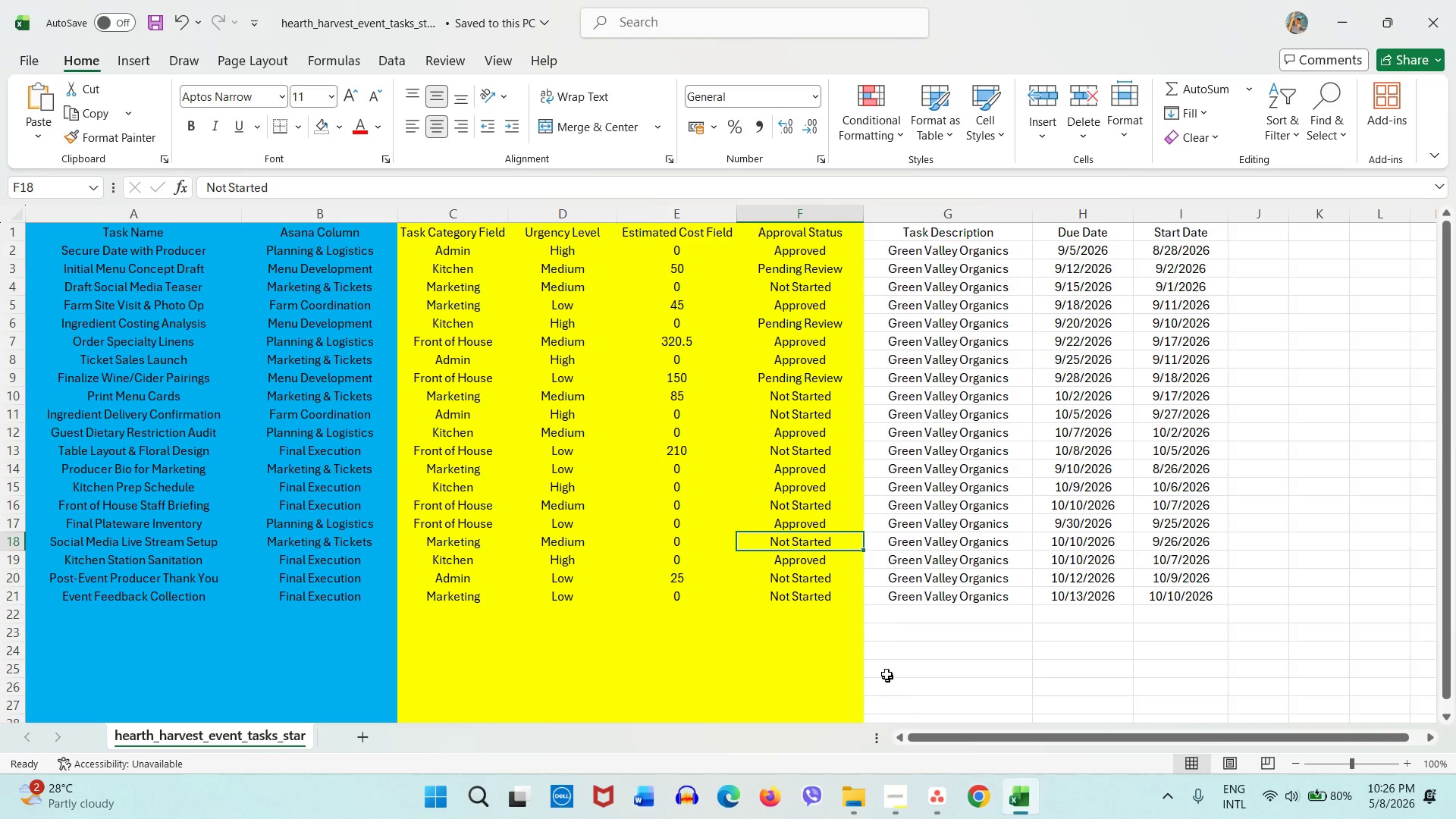 
left_click([889, 642])
 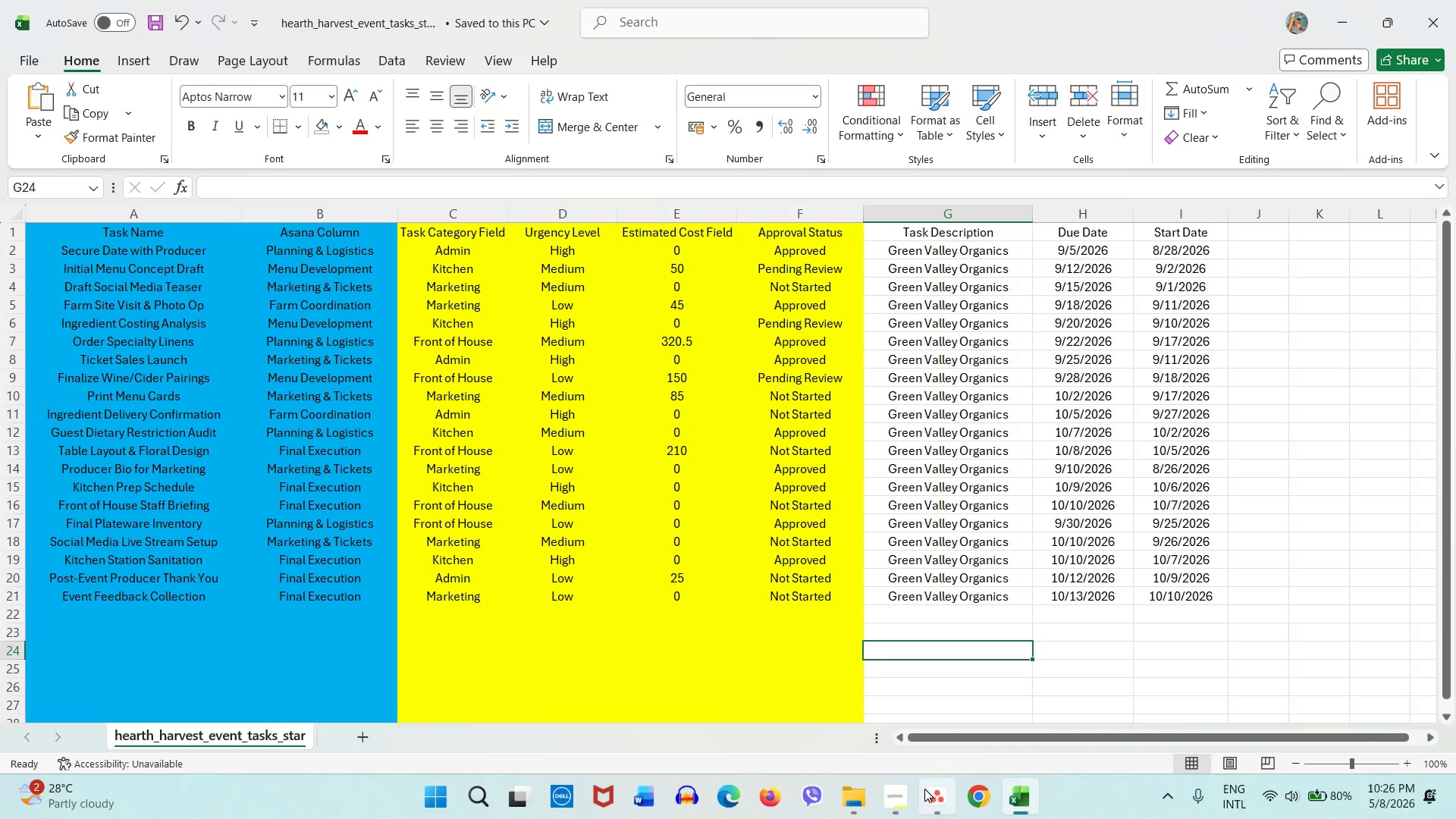 
left_click([926, 789])
 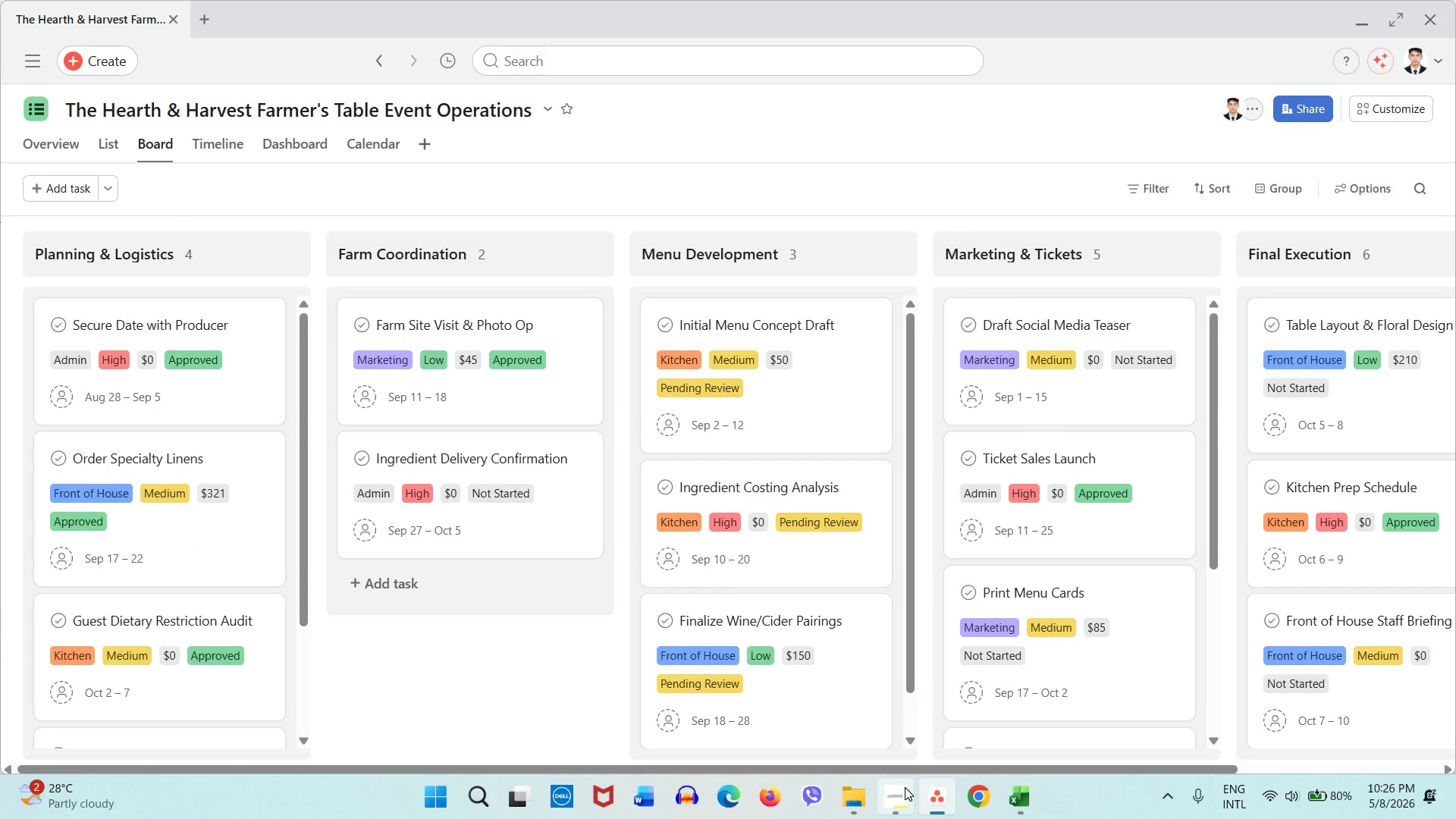 
mouse_move([919, 767])
 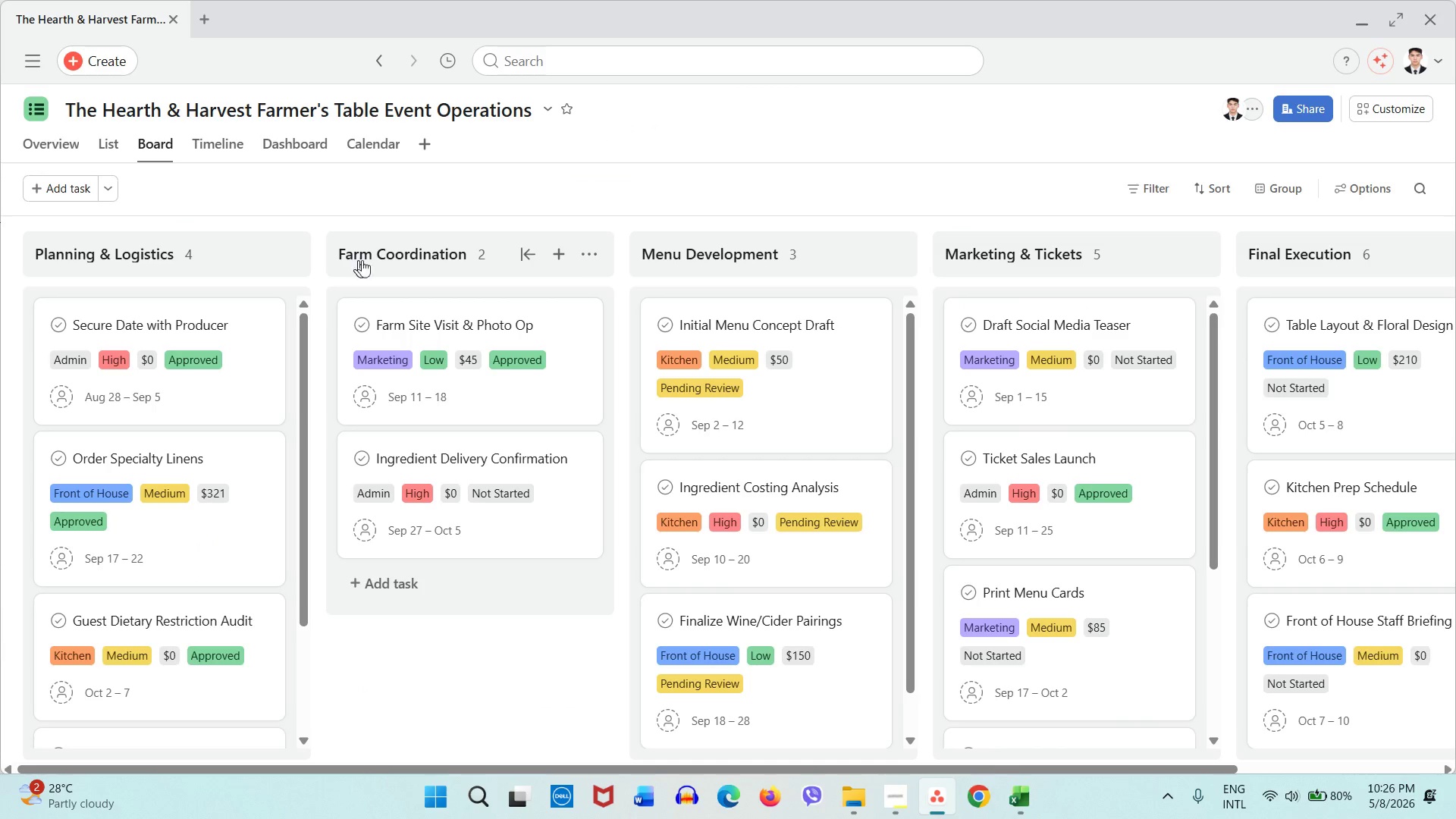 
wait(9.79)
 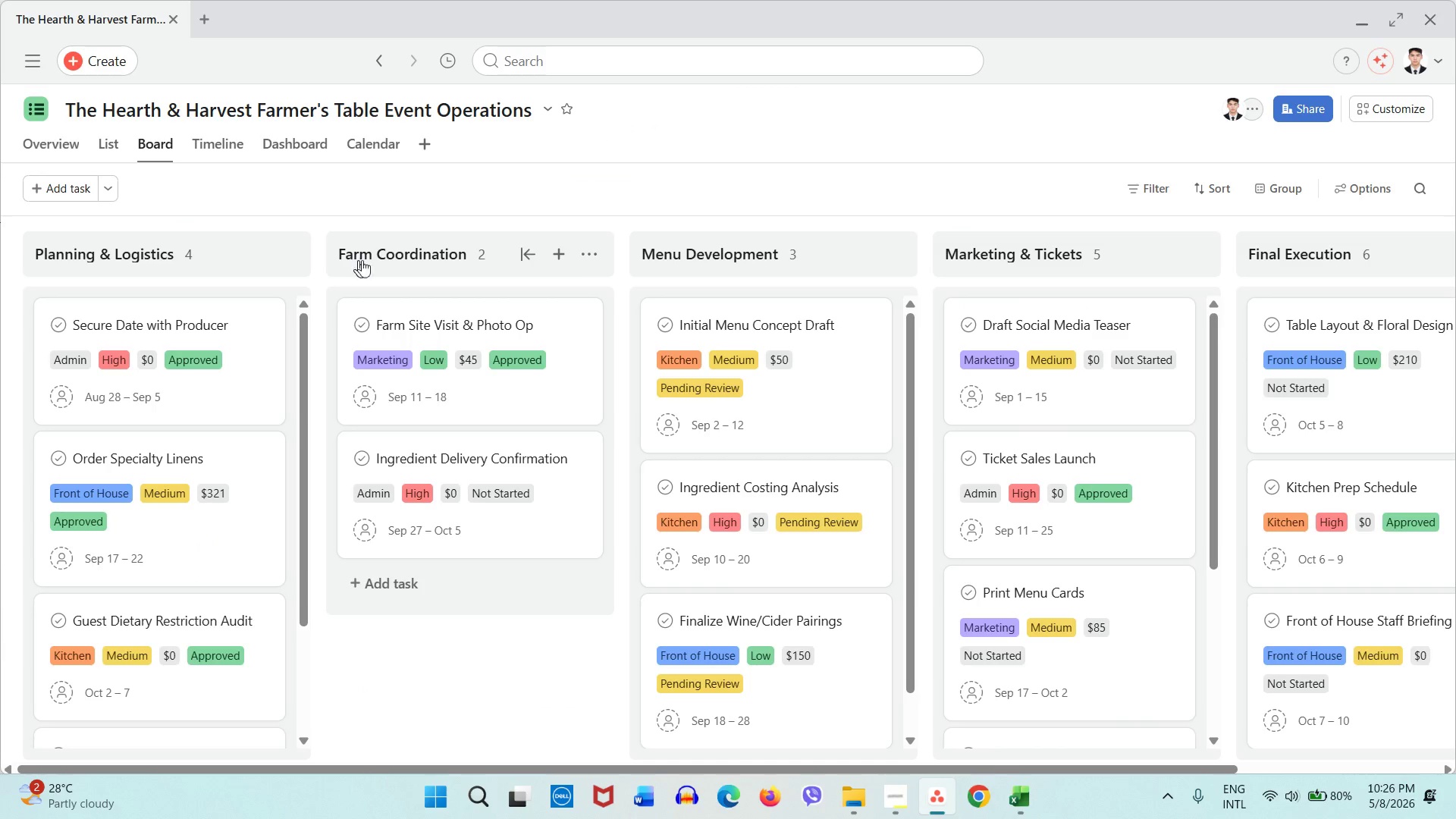 
left_click([893, 788])